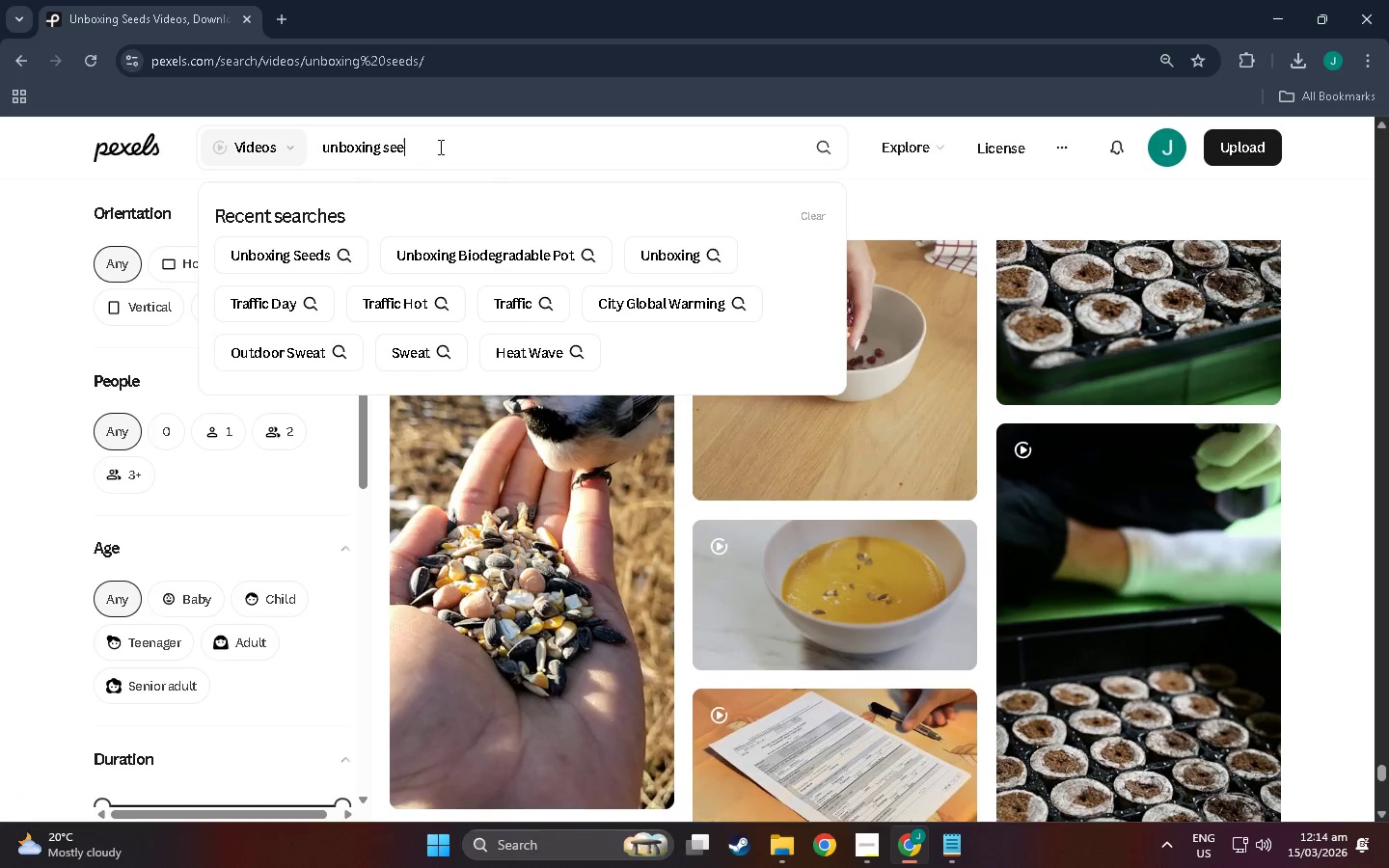 
key(Backspace)
 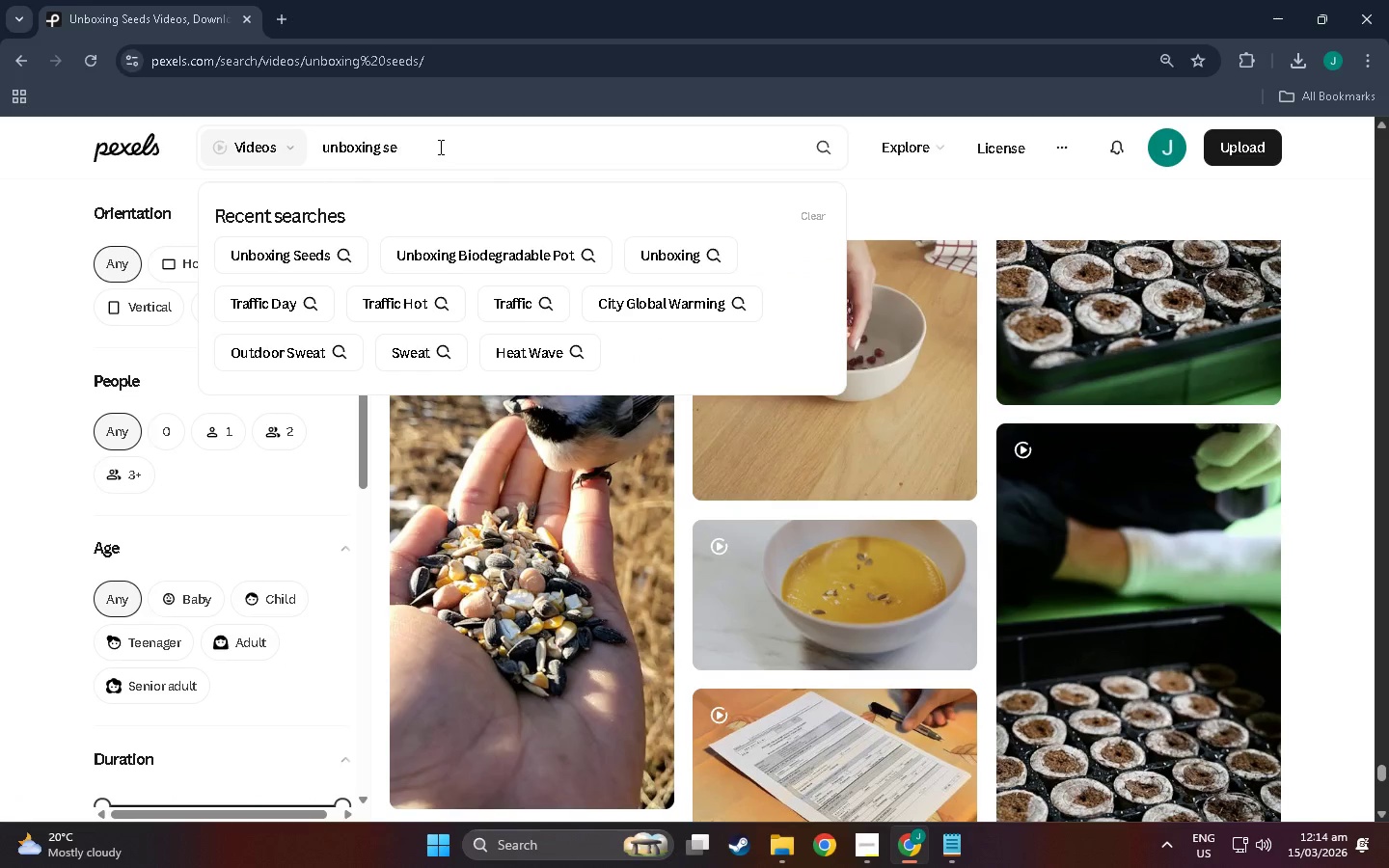 
key(Backspace)
 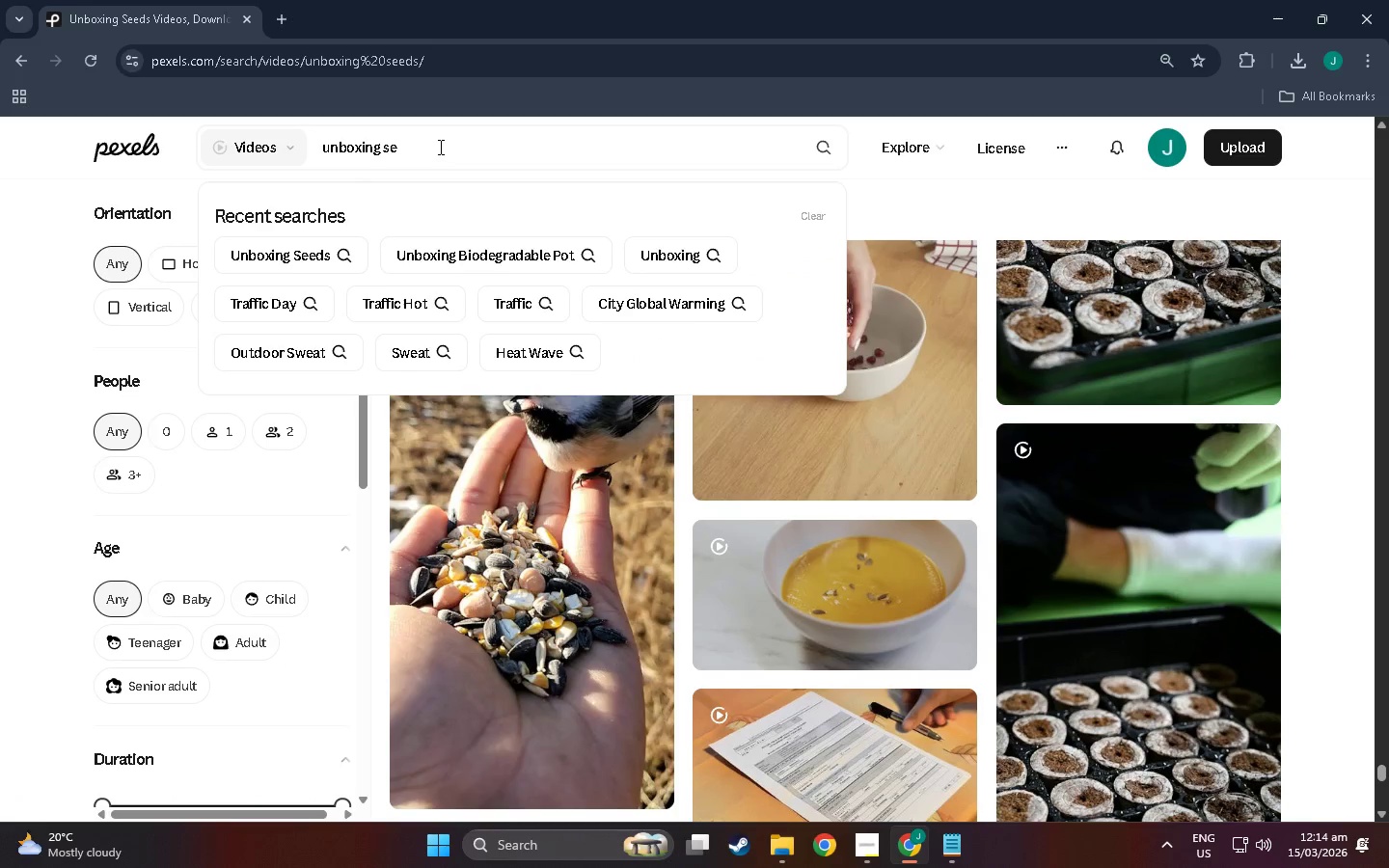 
key(Backspace)
 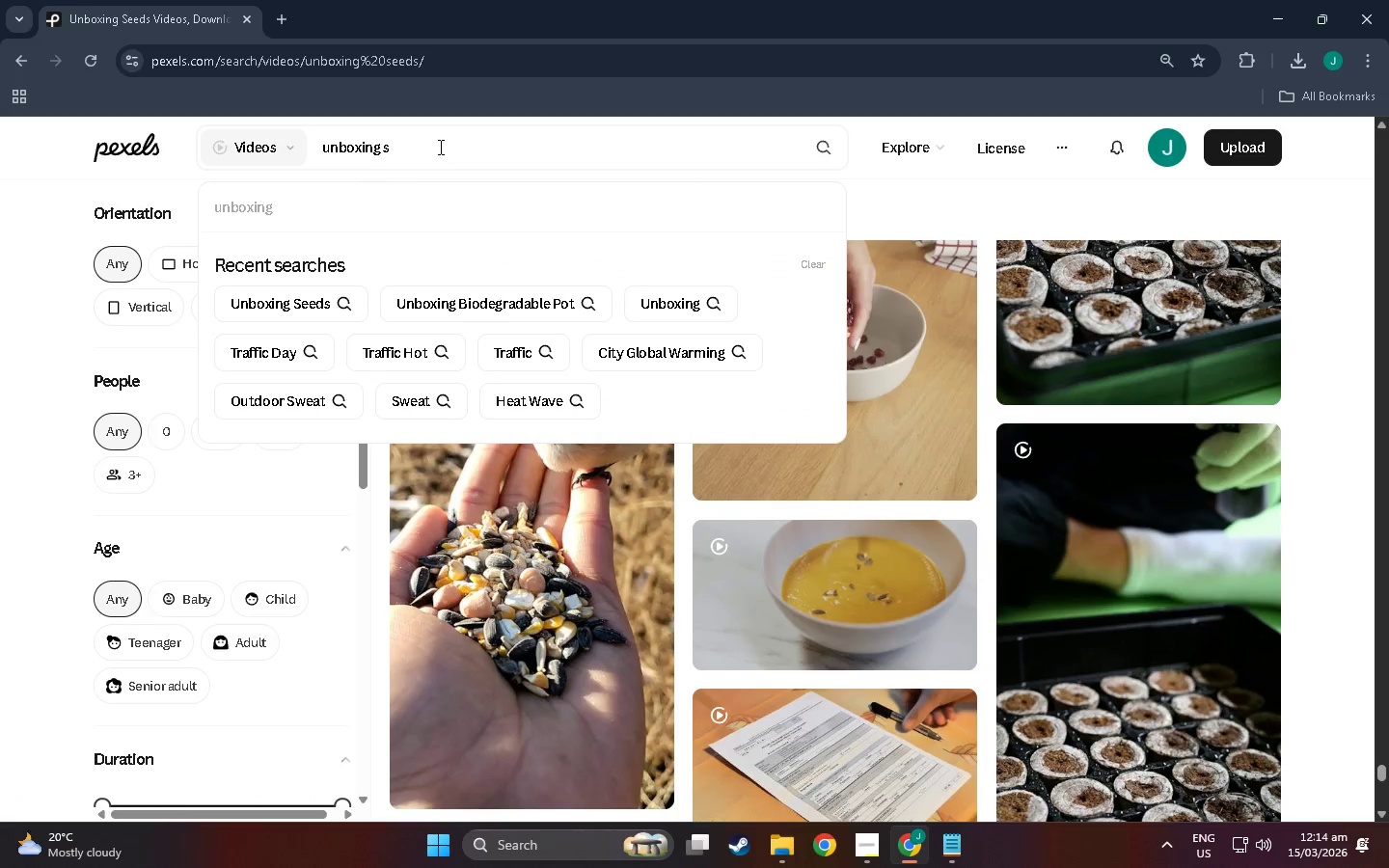 
key(Backspace)
 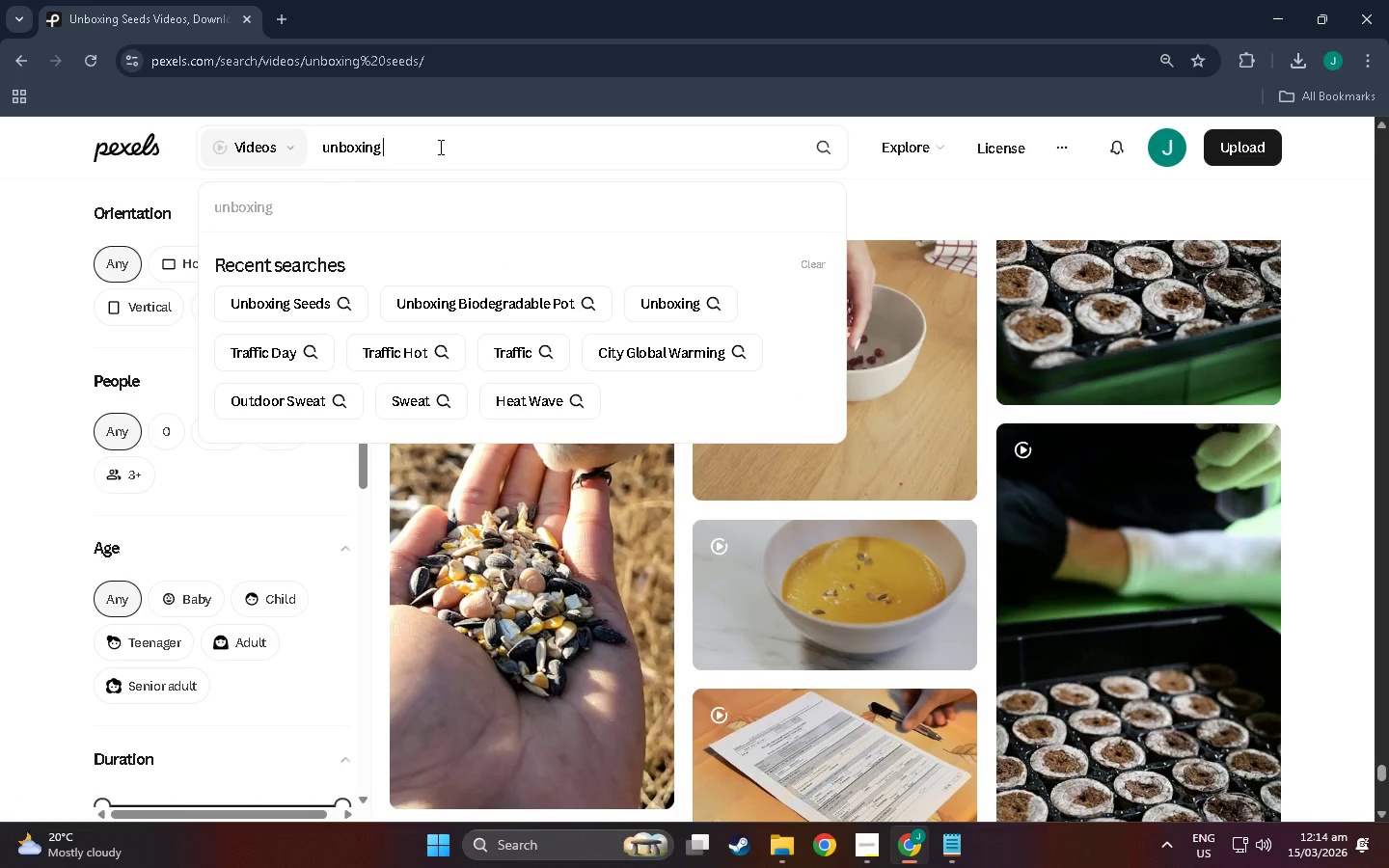 
key(Backspace)
 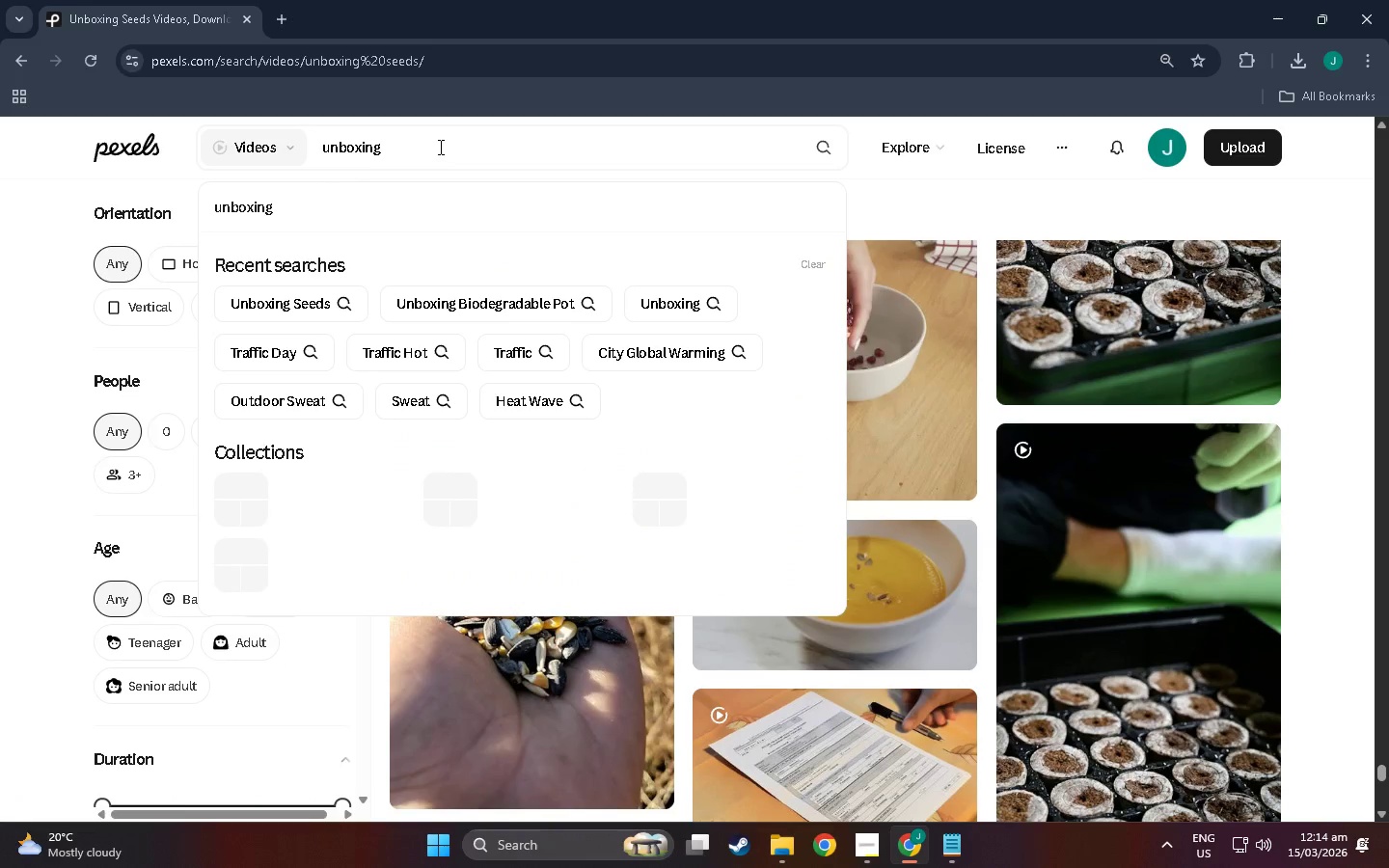 
key(Enter)
 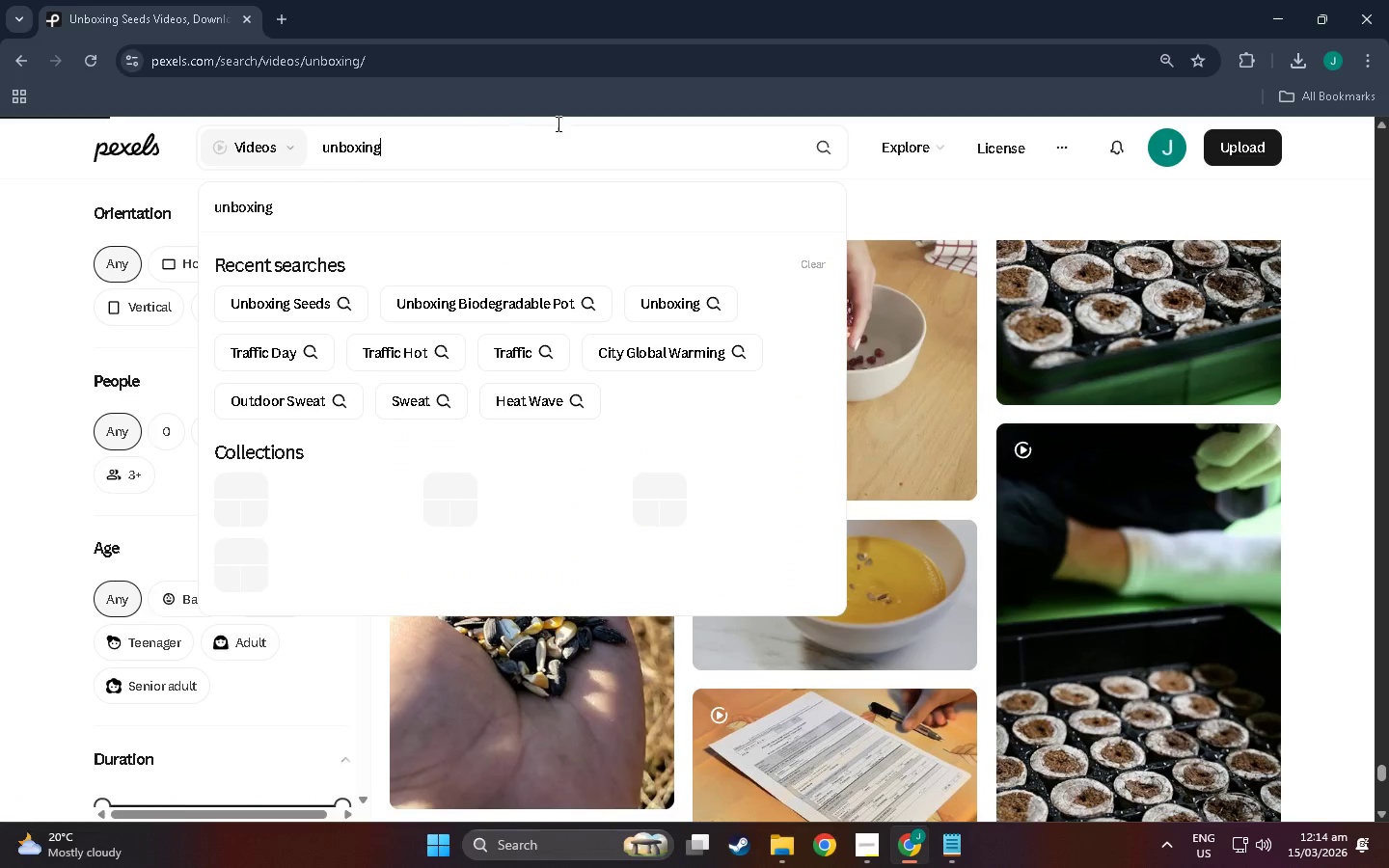 
scroll: coordinate [597, 411], scroll_direction: down, amount: 259.0
 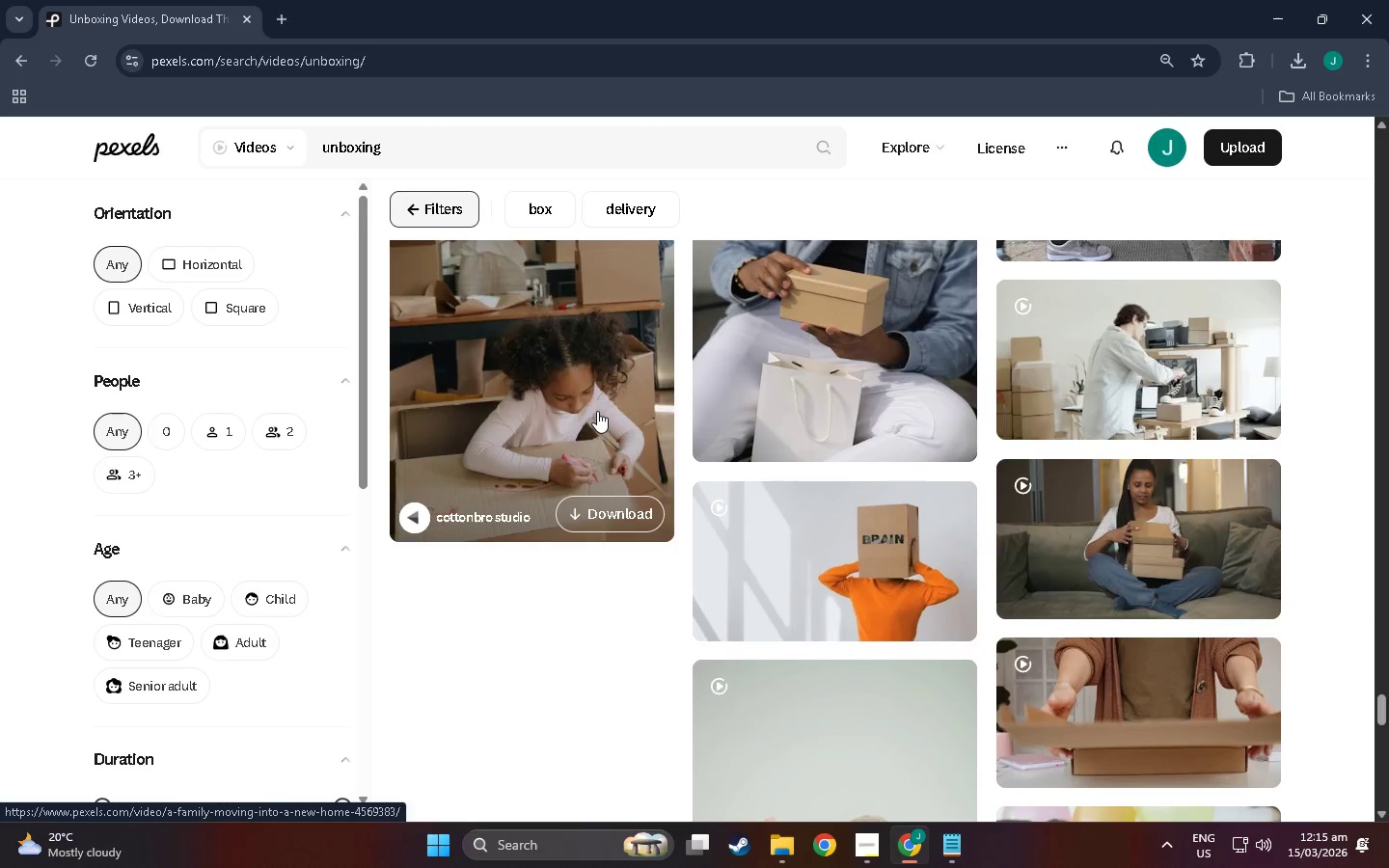 
scroll: coordinate [601, 408], scroll_direction: down, amount: 21.0
 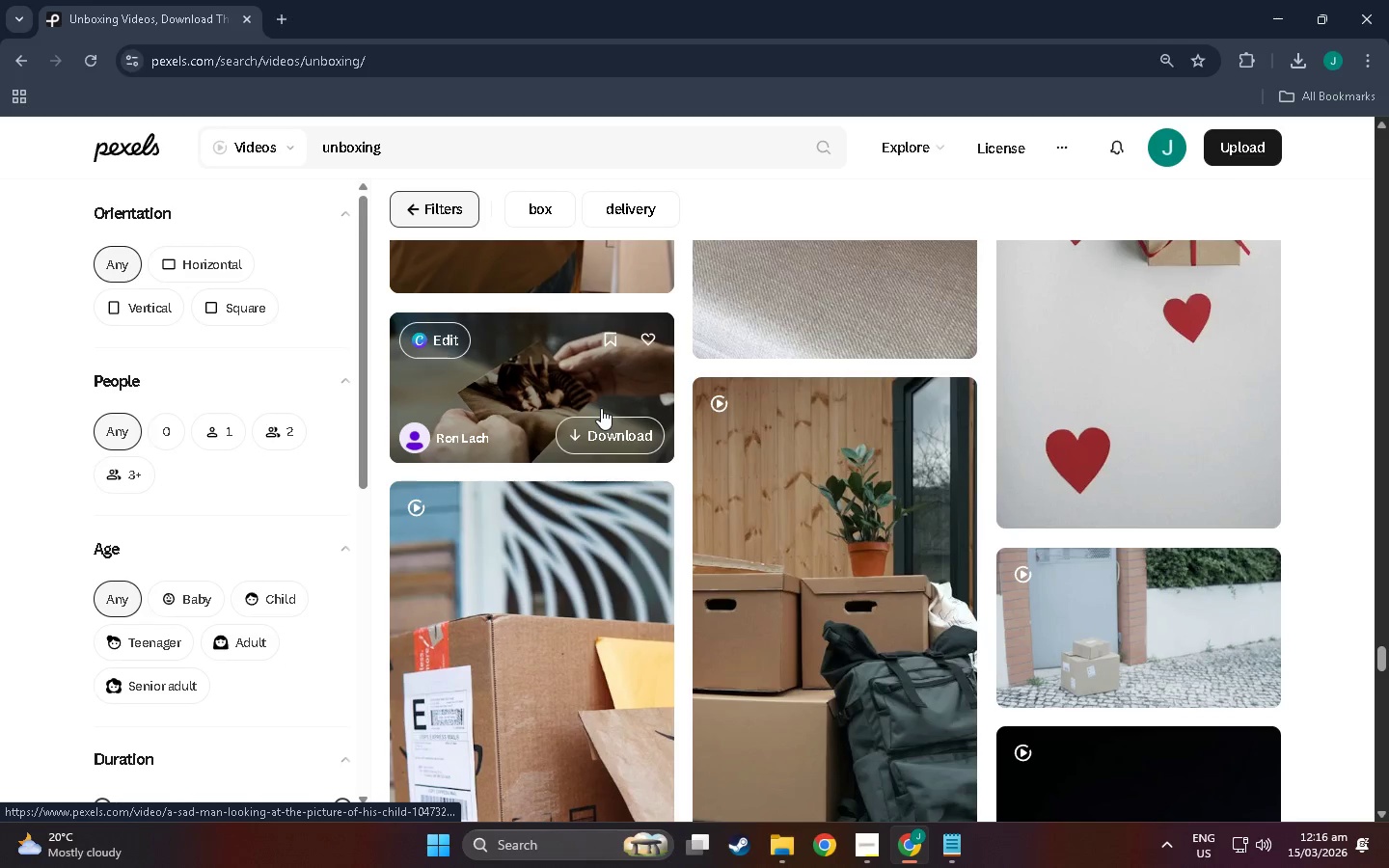 
scroll: coordinate [601, 408], scroll_direction: down, amount: 13.0
 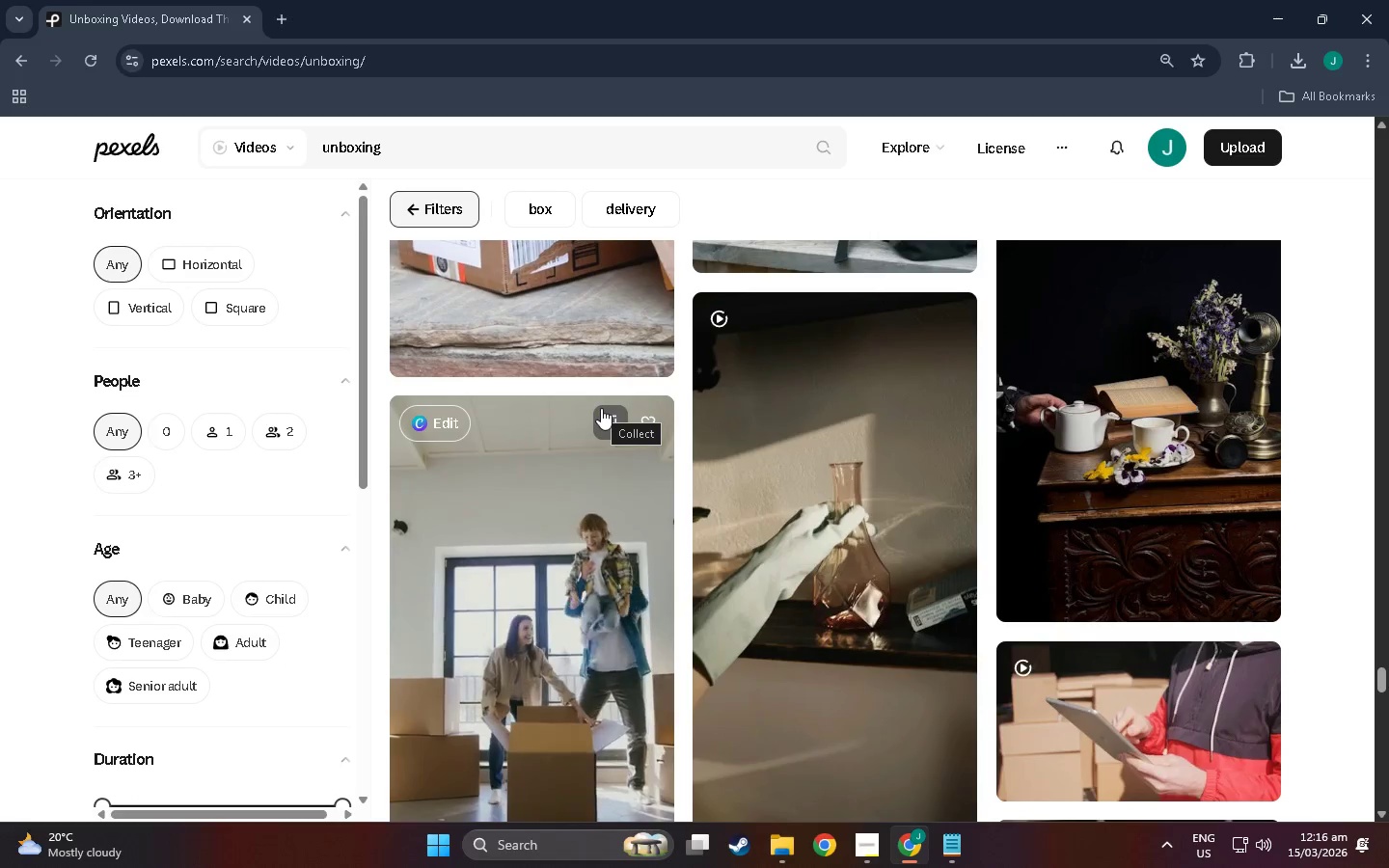 
wait(5.79)
 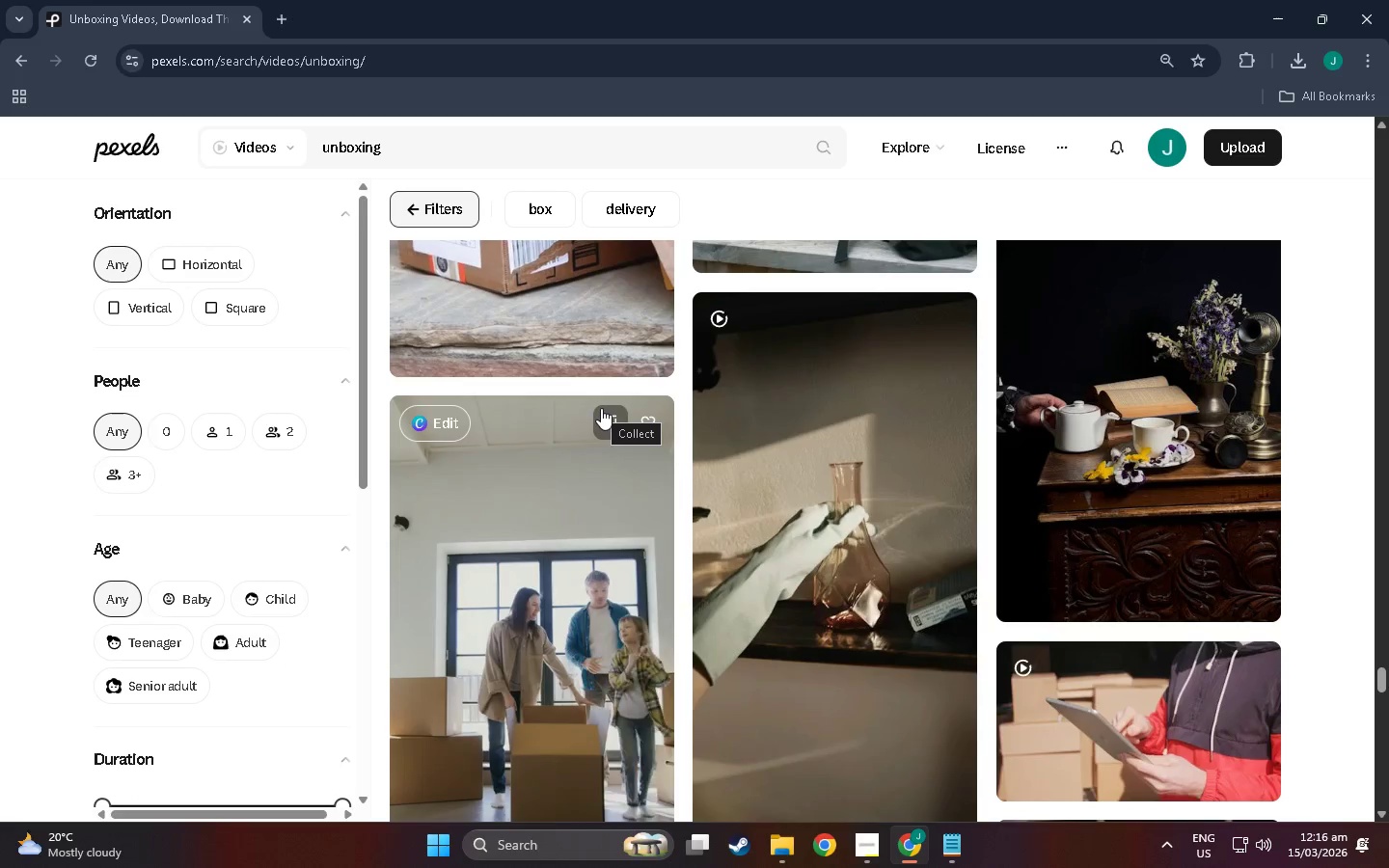 
scroll: coordinate [600, 407], scroll_direction: down, amount: 8.0
 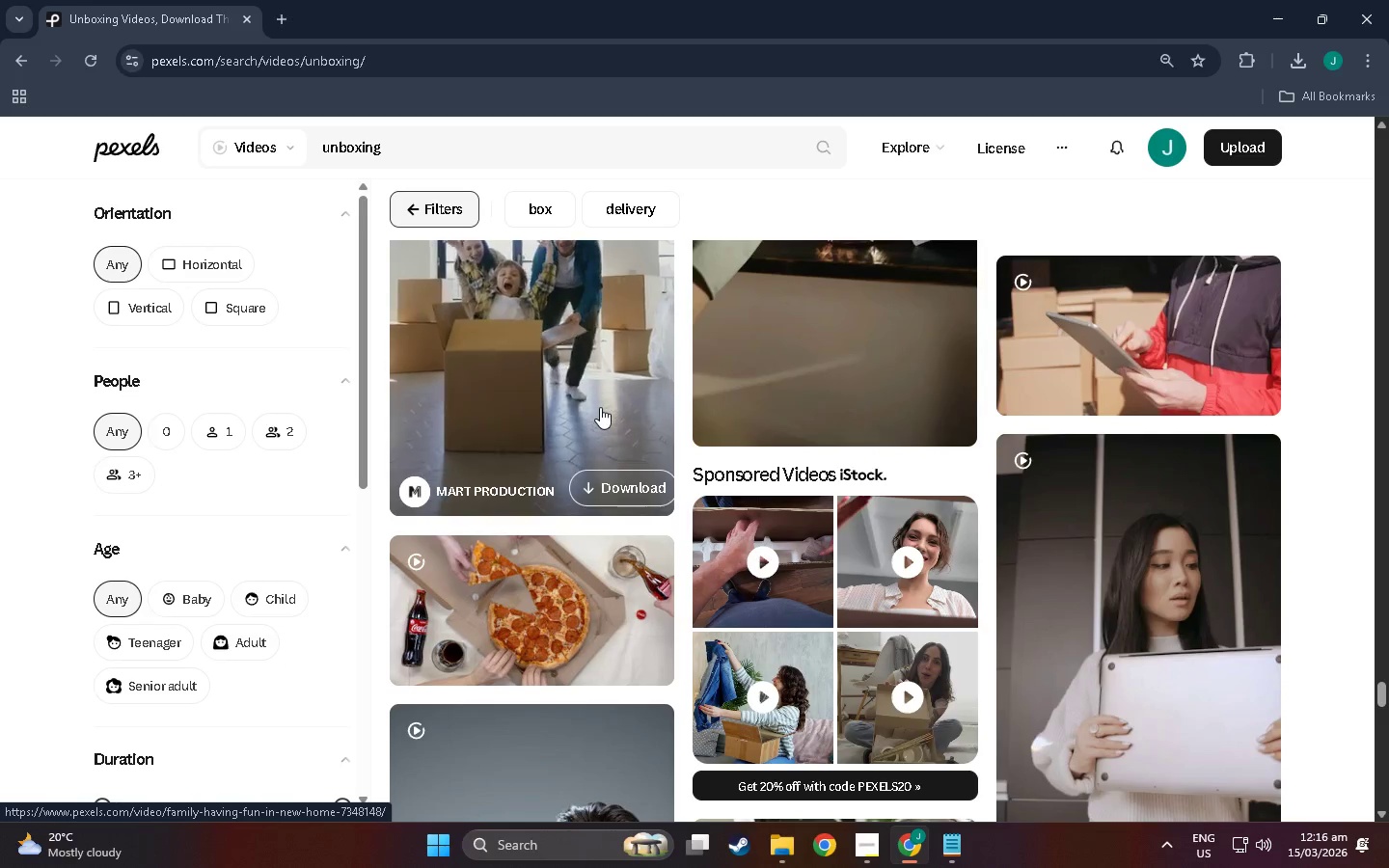 
scroll: coordinate [791, 399], scroll_direction: down, amount: 40.0
 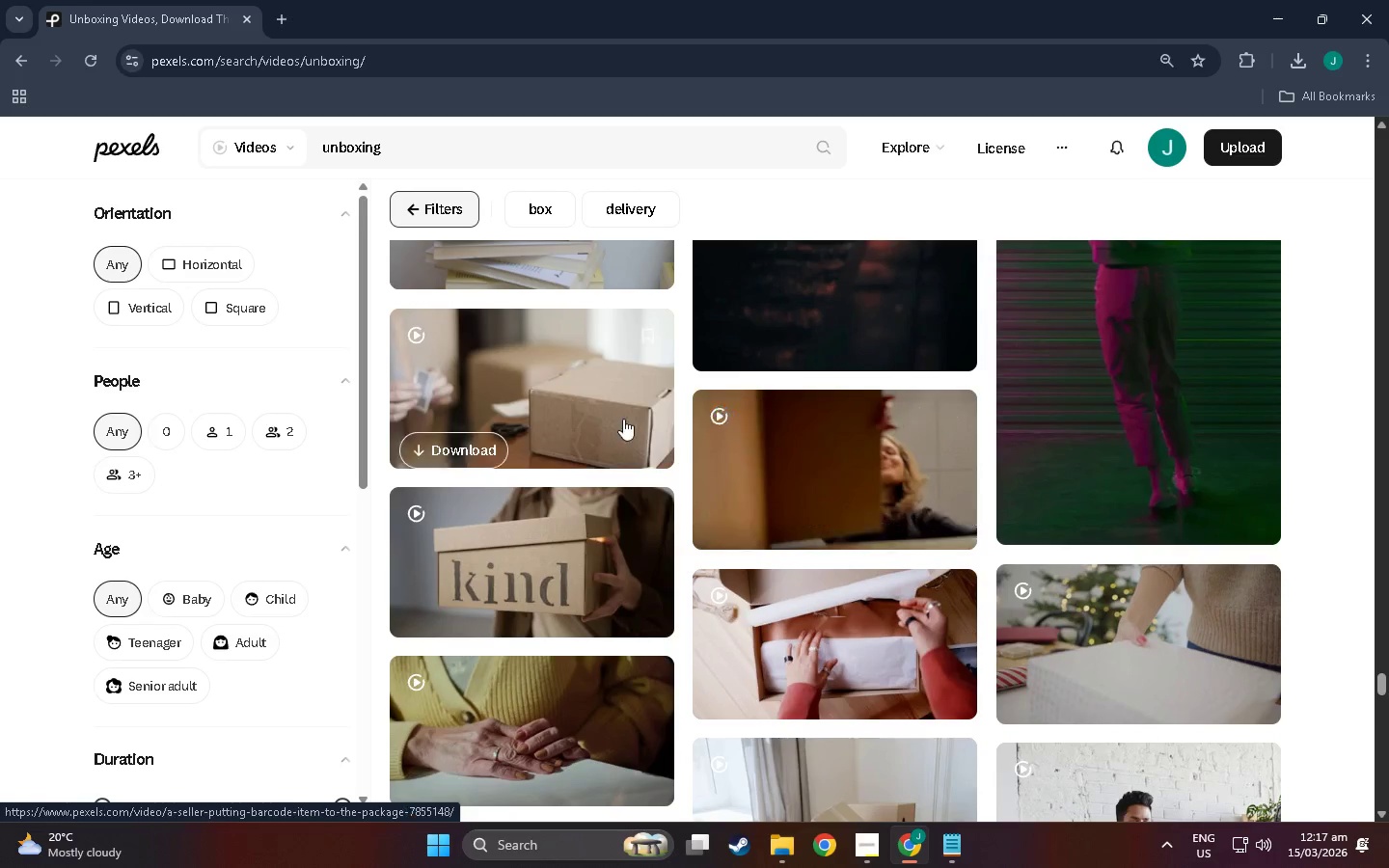 
scroll: coordinate [583, 393], scroll_direction: up, amount: 1.0
 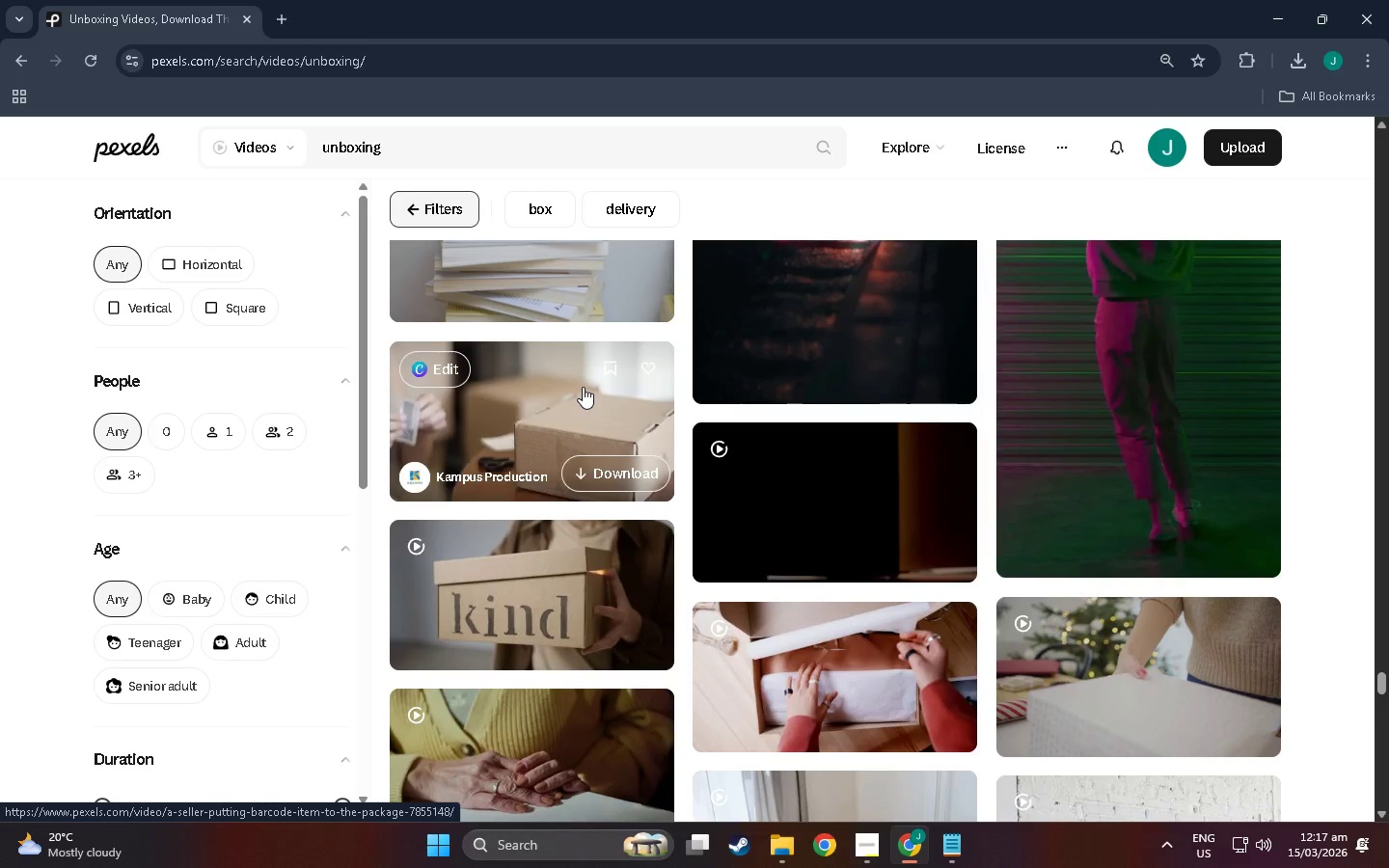 
scroll: coordinate [694, 495], scroll_direction: down, amount: 16.0
 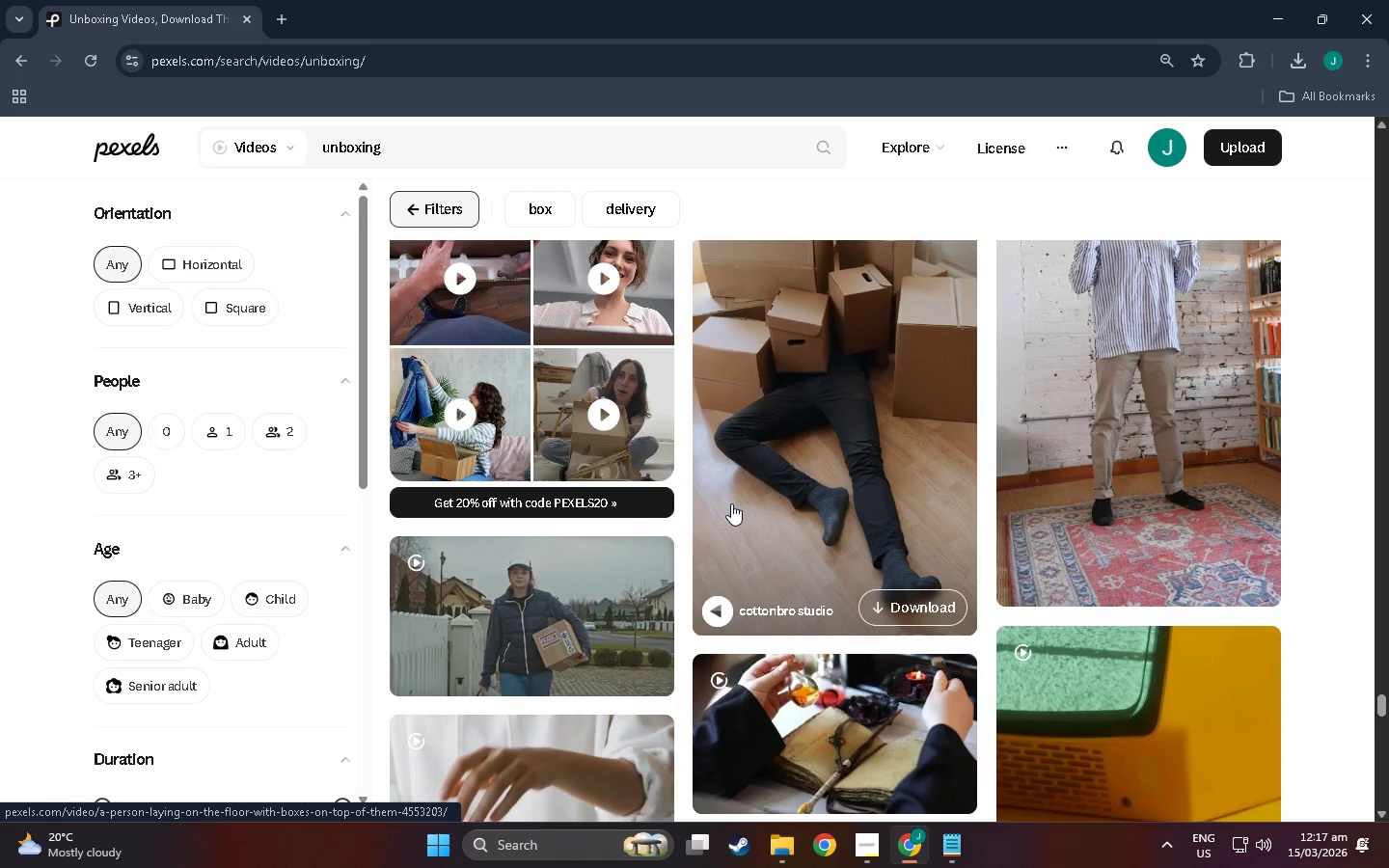 
scroll: coordinate [732, 479], scroll_direction: down, amount: 23.0
 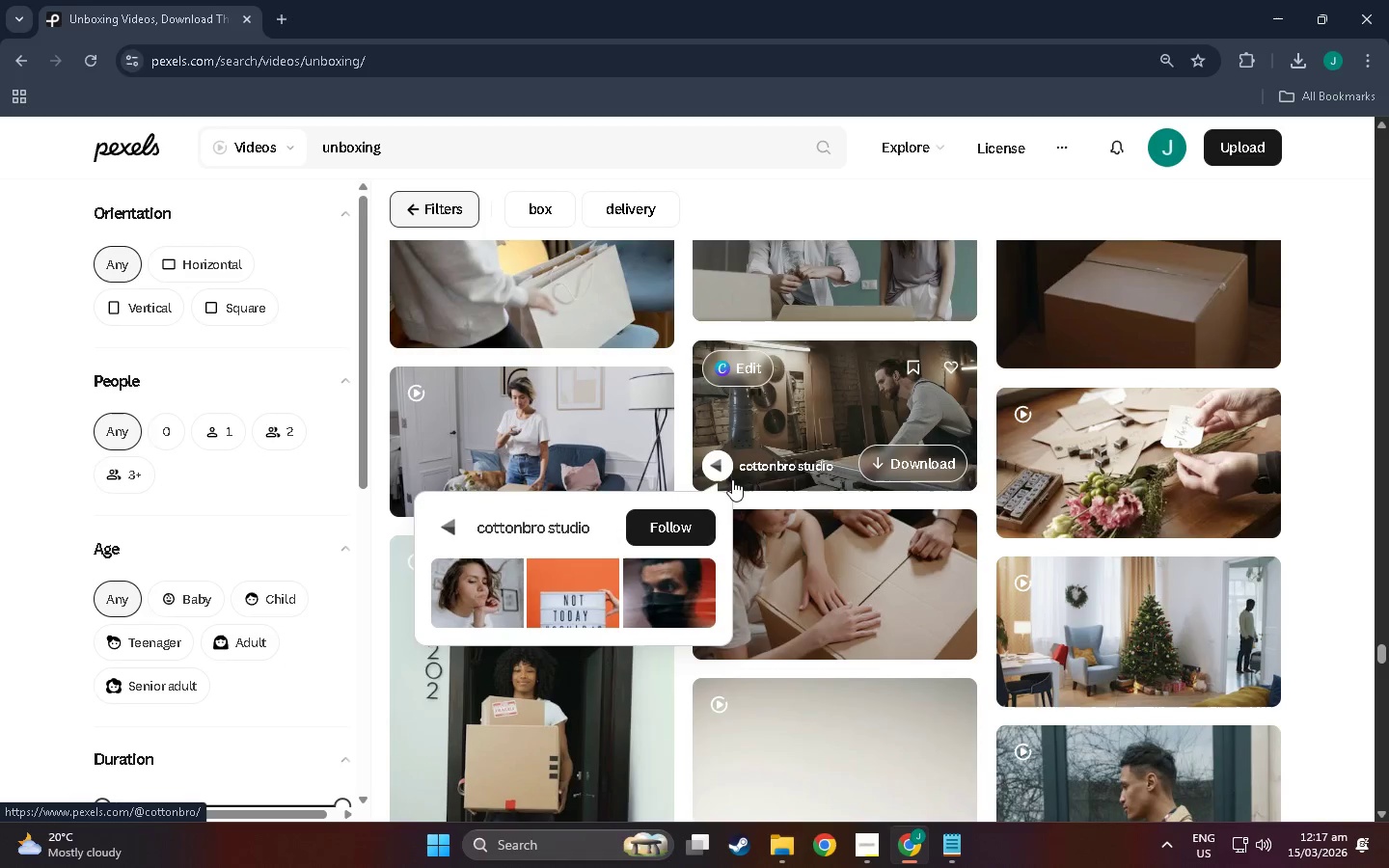 
scroll: coordinate [732, 473], scroll_direction: down, amount: 25.0
 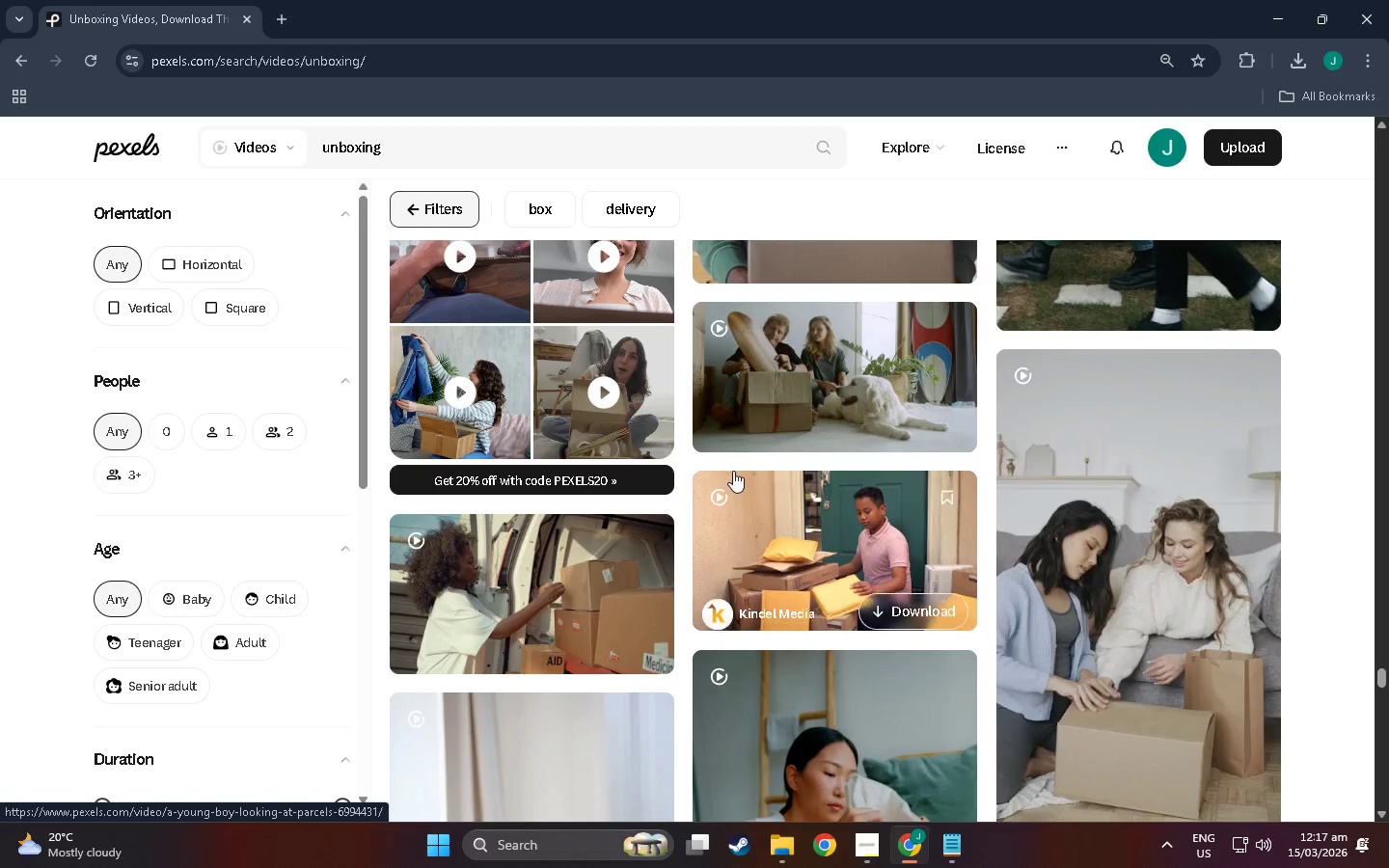 
scroll: coordinate [803, 507], scroll_direction: down, amount: 467.0
 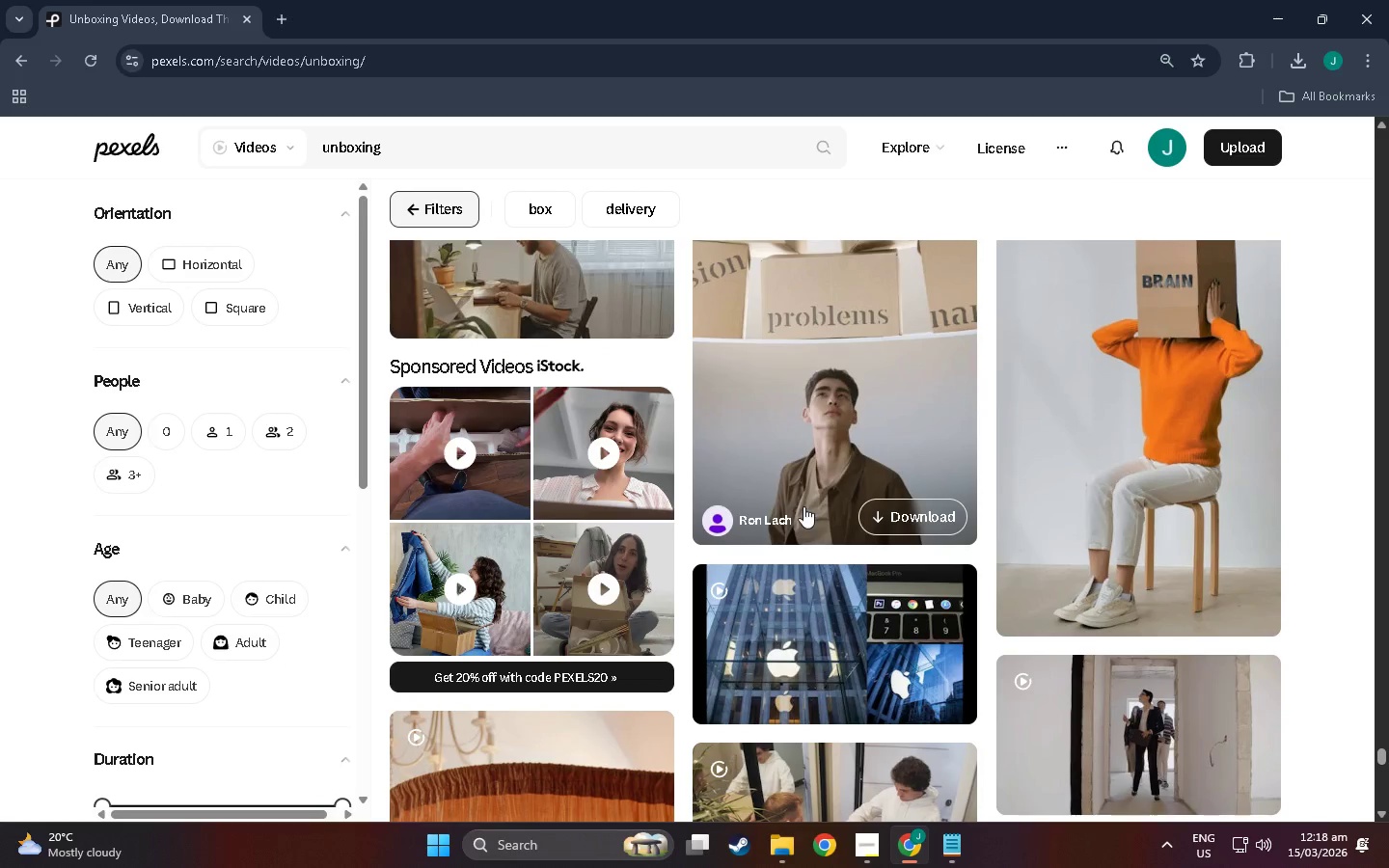 
scroll: coordinate [791, 544], scroll_direction: down, amount: 85.0
 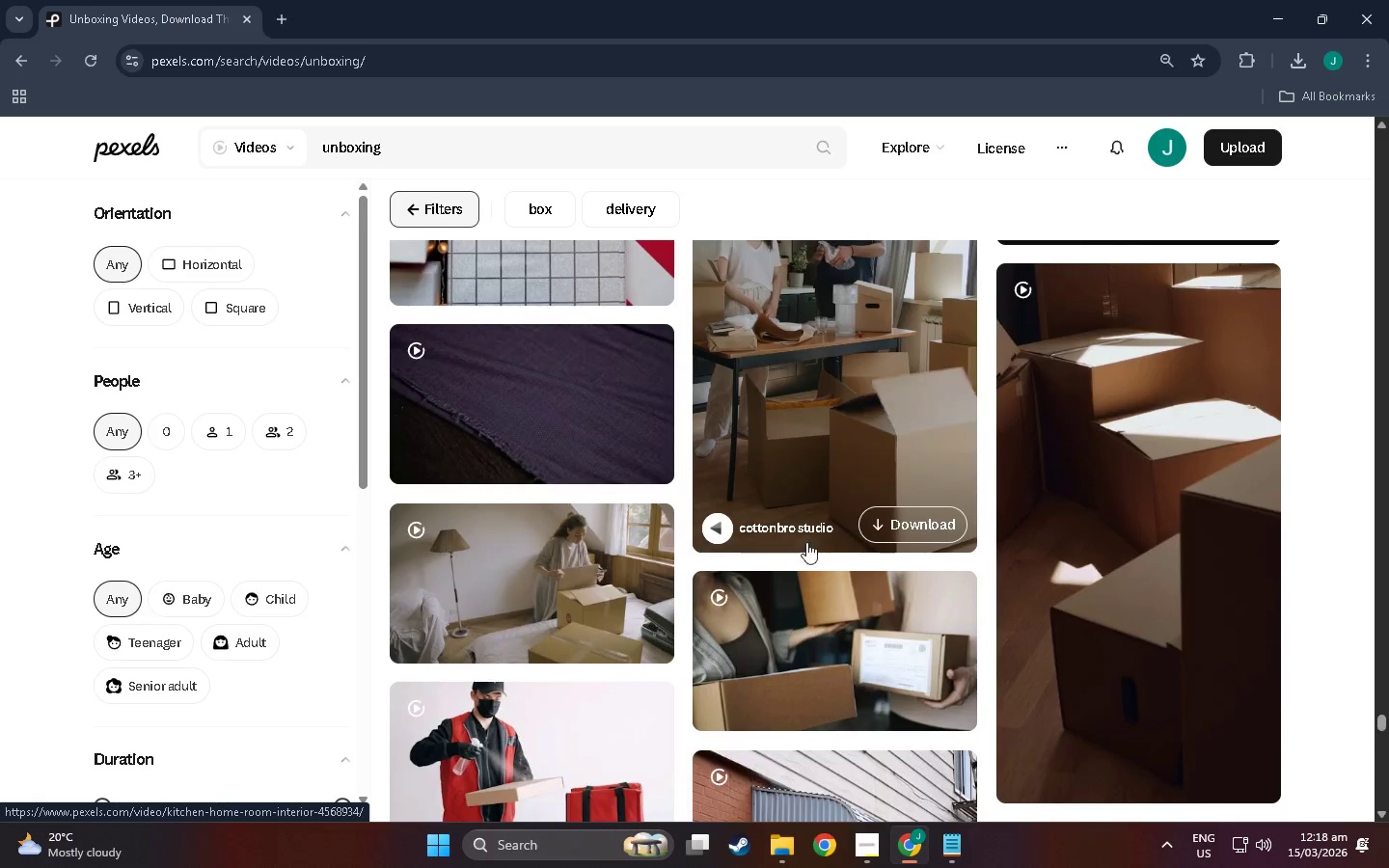 
scroll: coordinate [857, 489], scroll_direction: up, amount: 3.0
 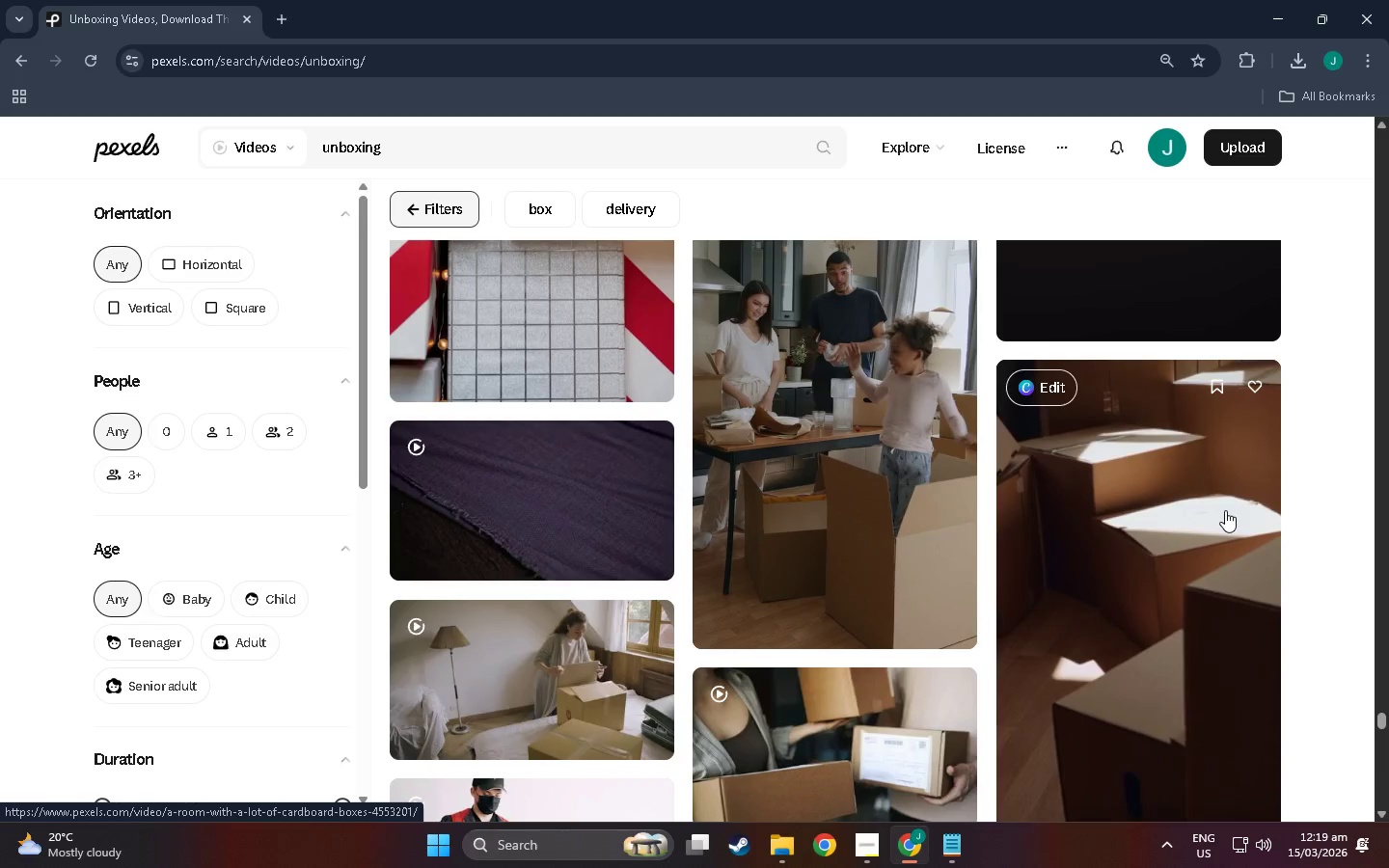 
scroll: coordinate [1219, 526], scroll_direction: down, amount: 3.0
 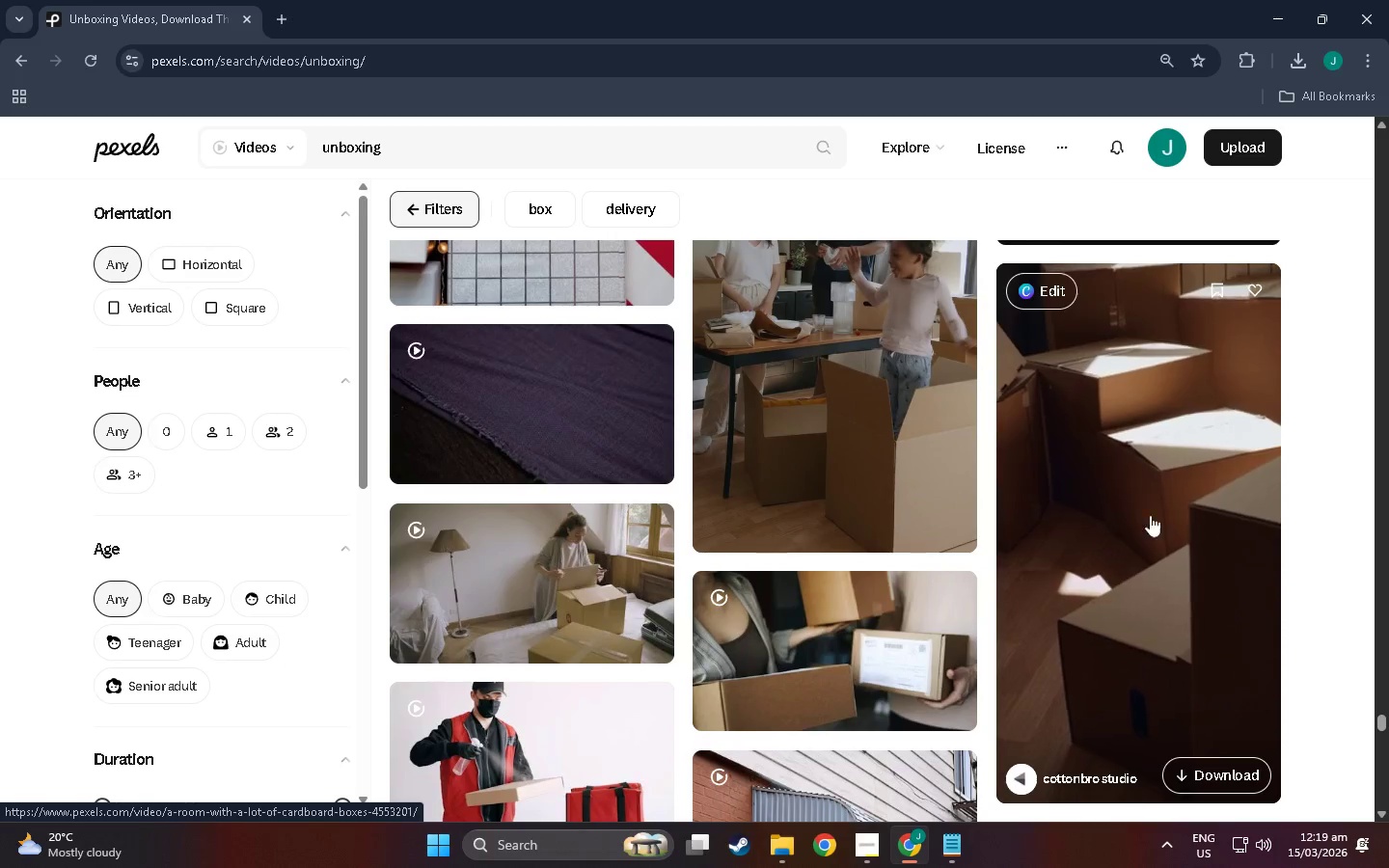 
mouse_move([858, 645])
 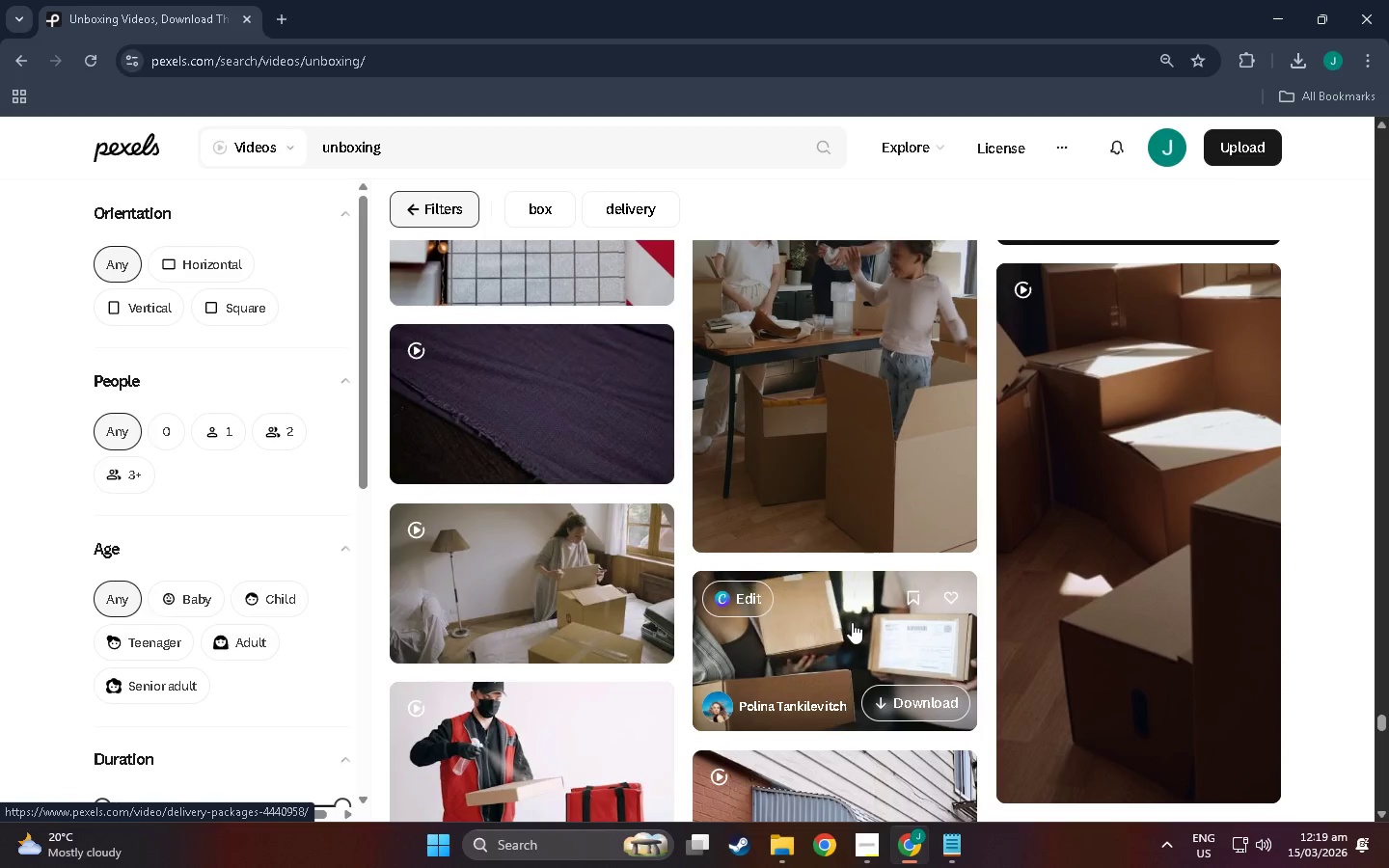 
wait(5.63)
 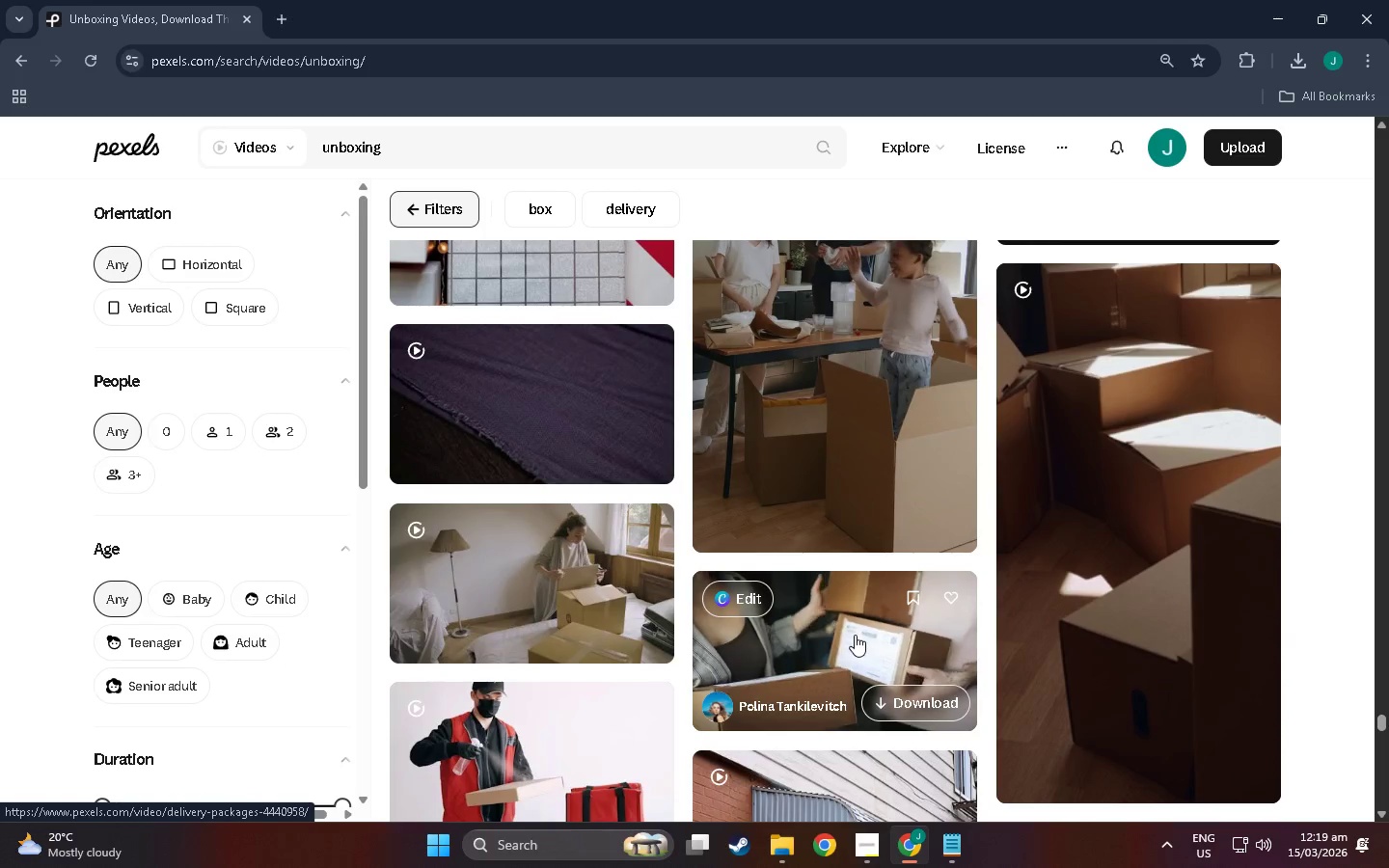 
scroll: coordinate [935, 621], scroll_direction: down, amount: 31.0
 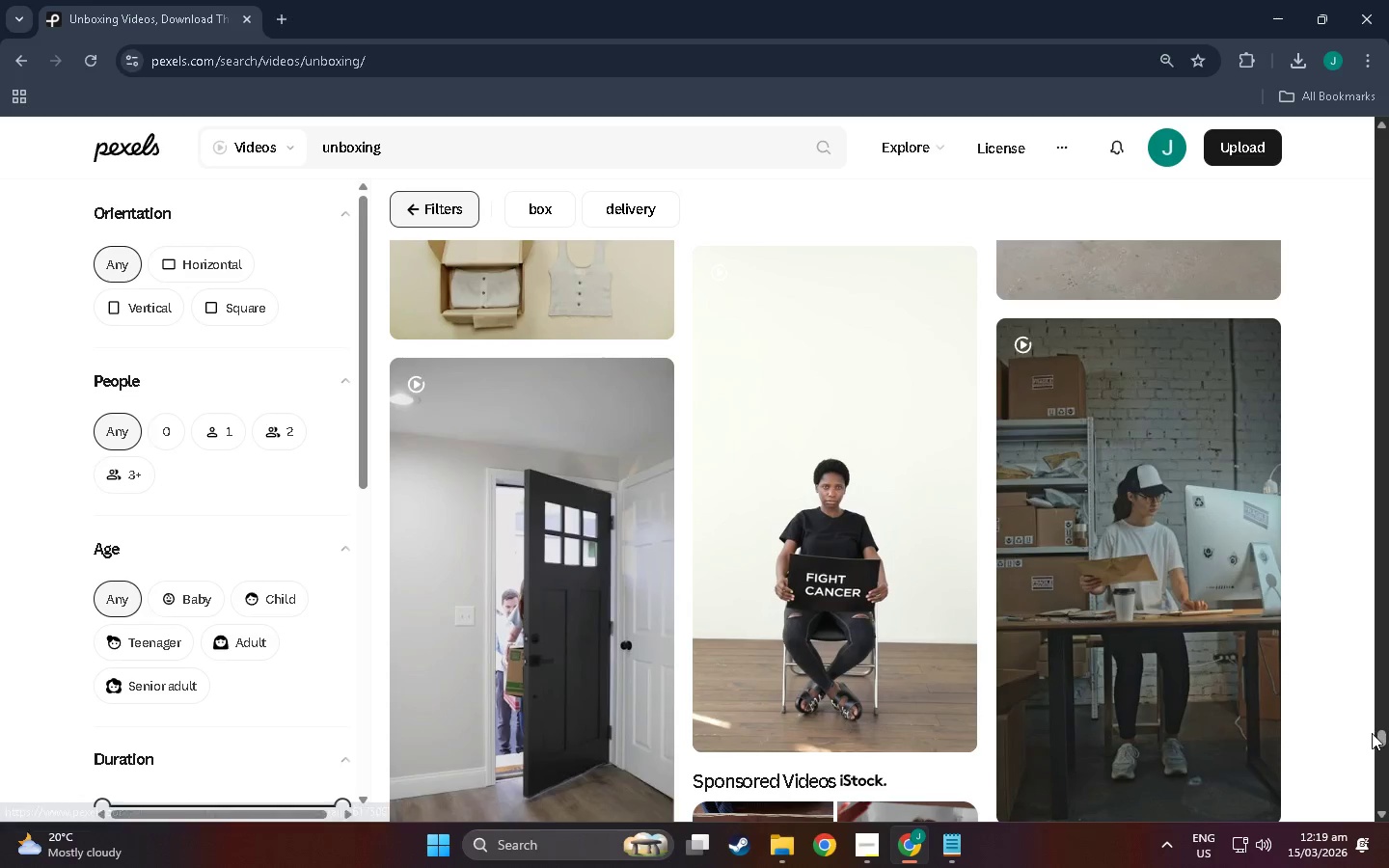 
left_click_drag(start_coordinate=[1376, 743], to_coordinate=[1357, 765])
 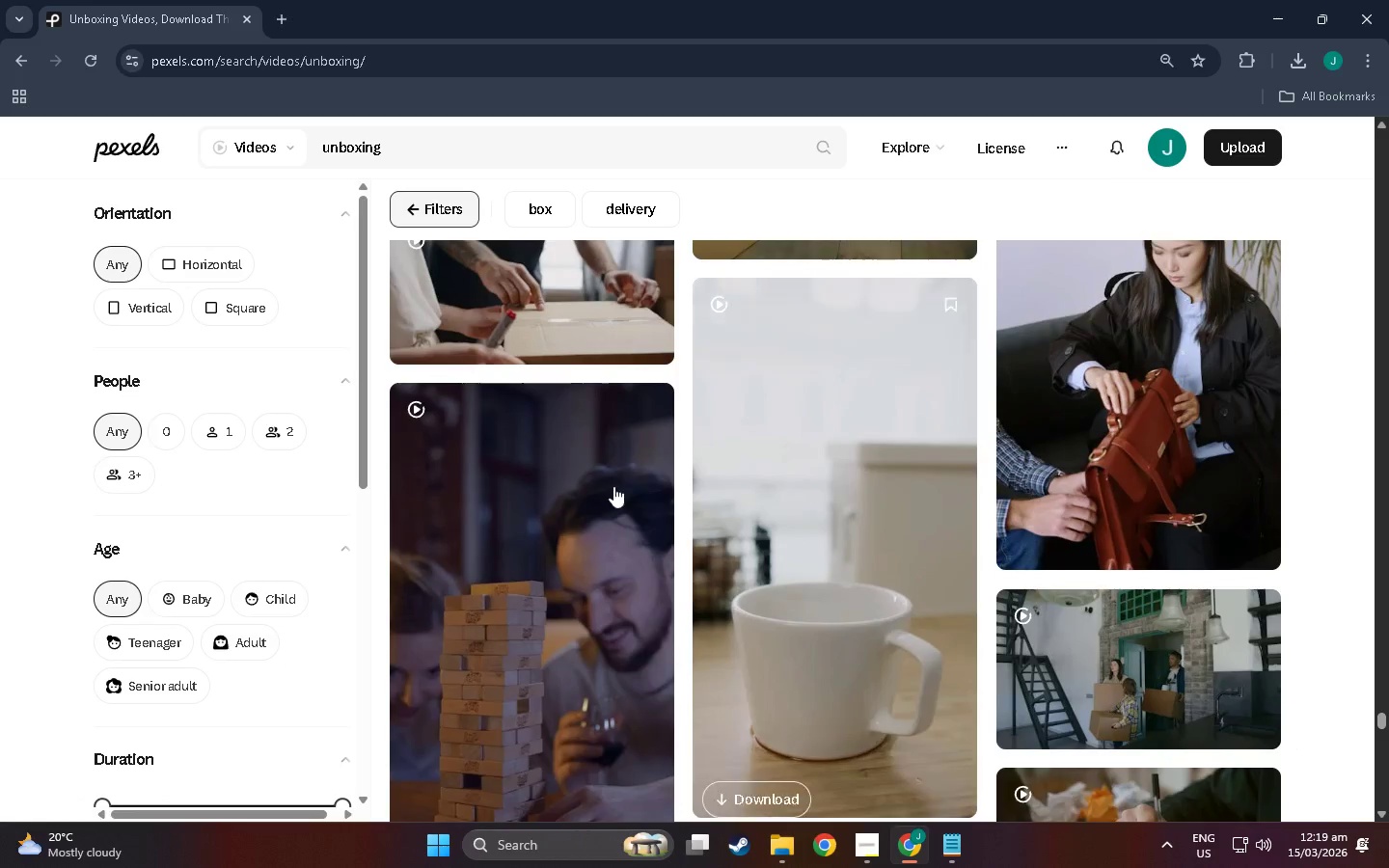 
scroll: coordinate [610, 505], scroll_direction: up, amount: 4.0
 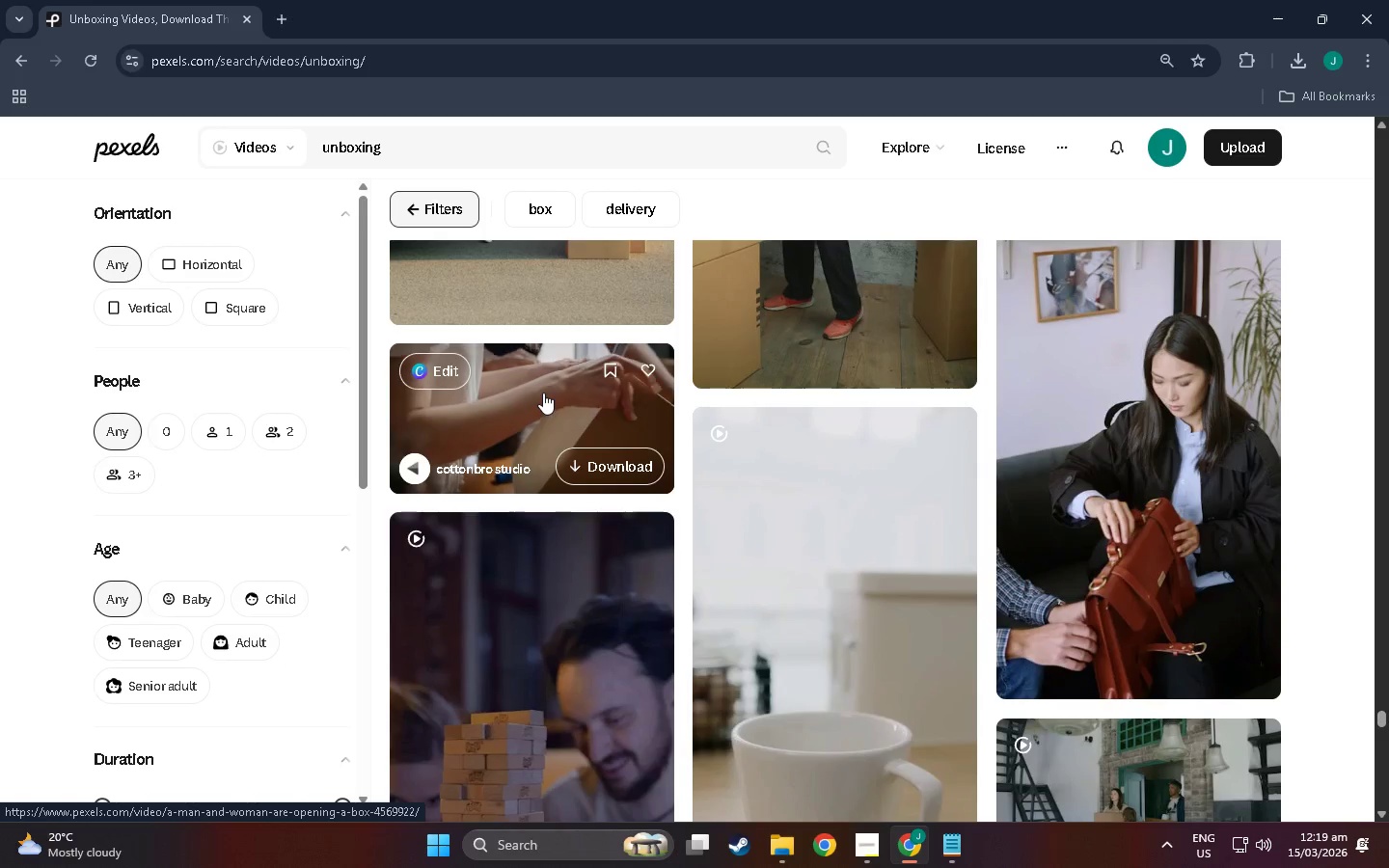 
wait(7.0)
 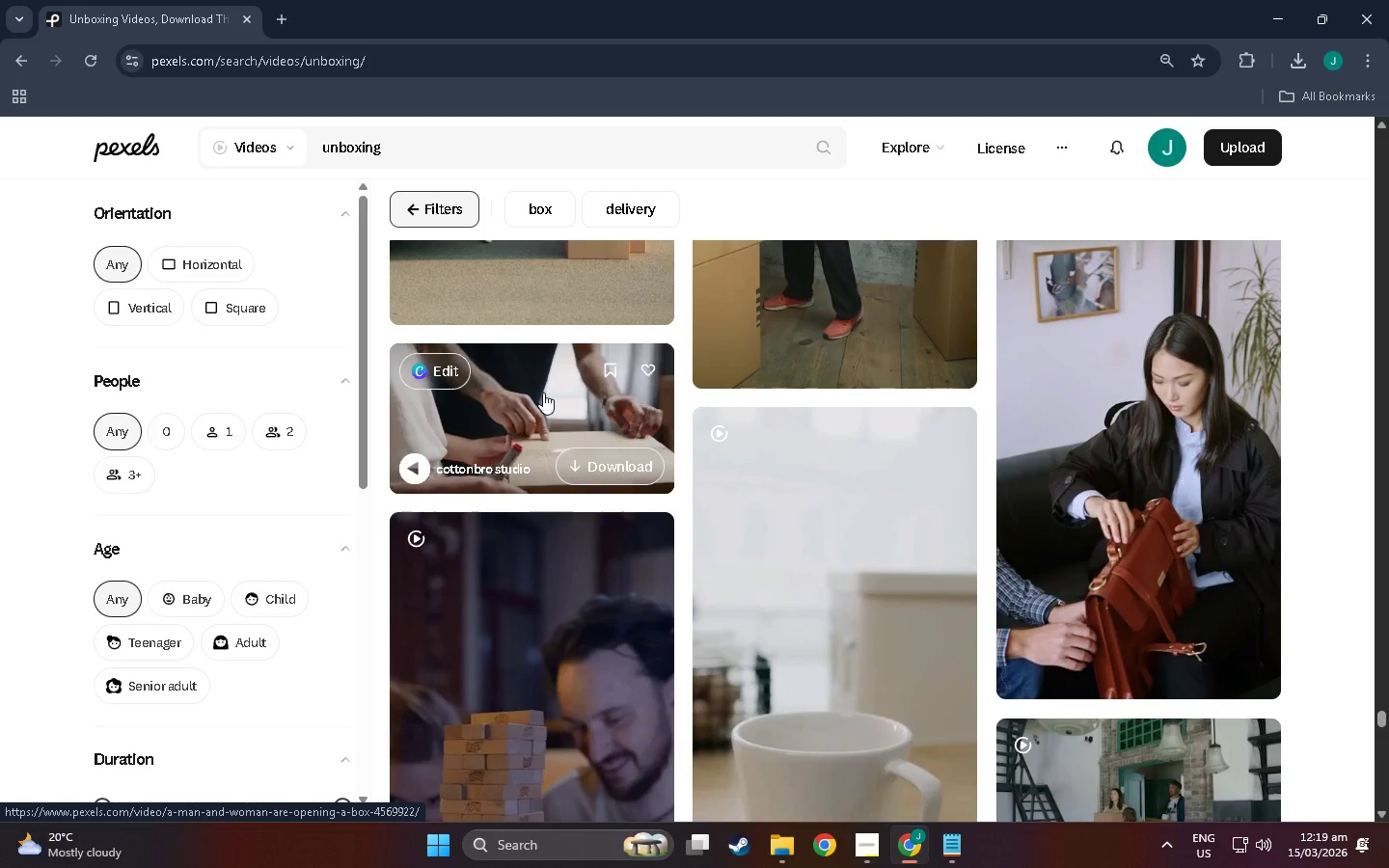 
scroll: coordinate [539, 630], scroll_direction: down, amount: 10.0
 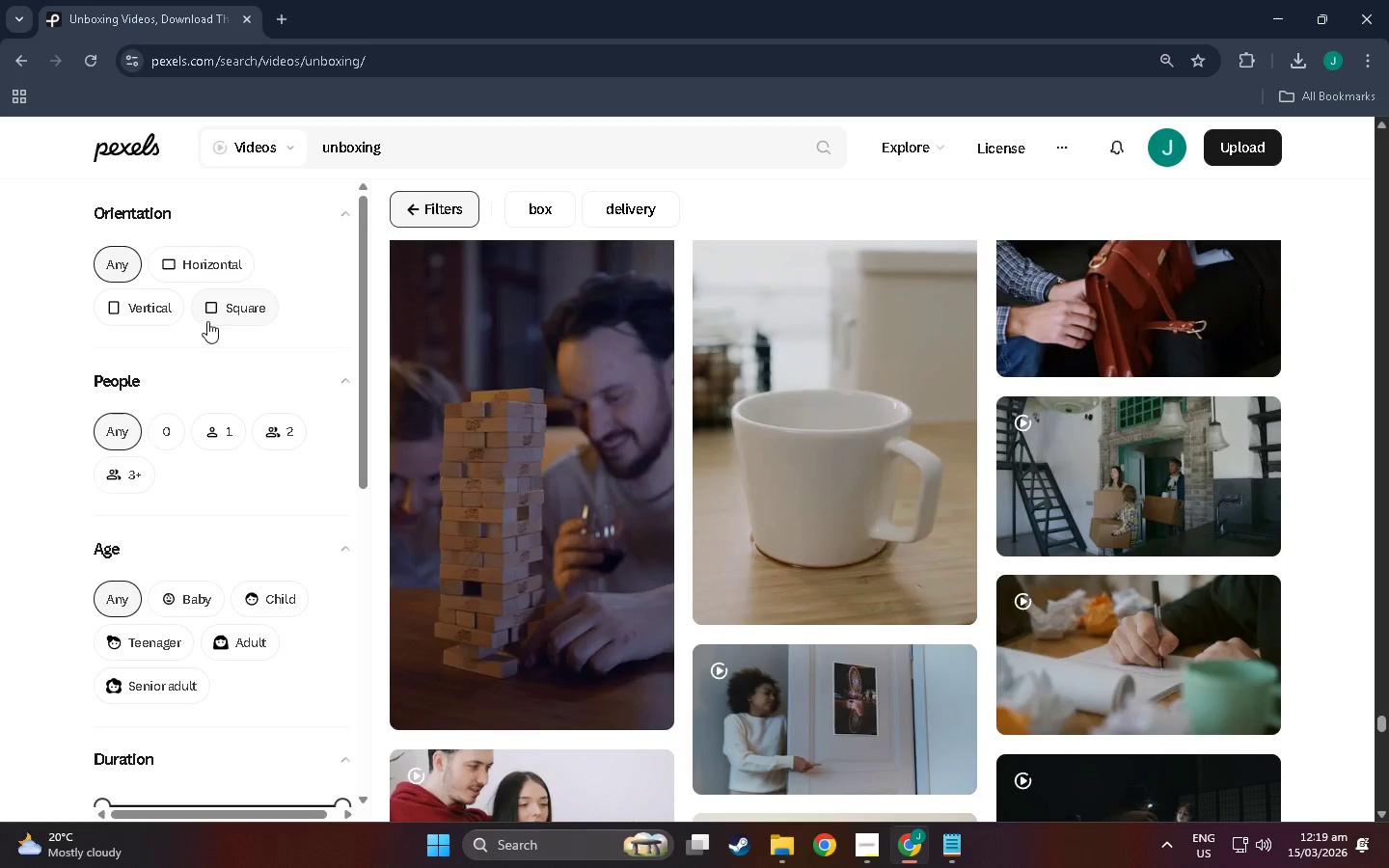 
left_click([115, 299])
 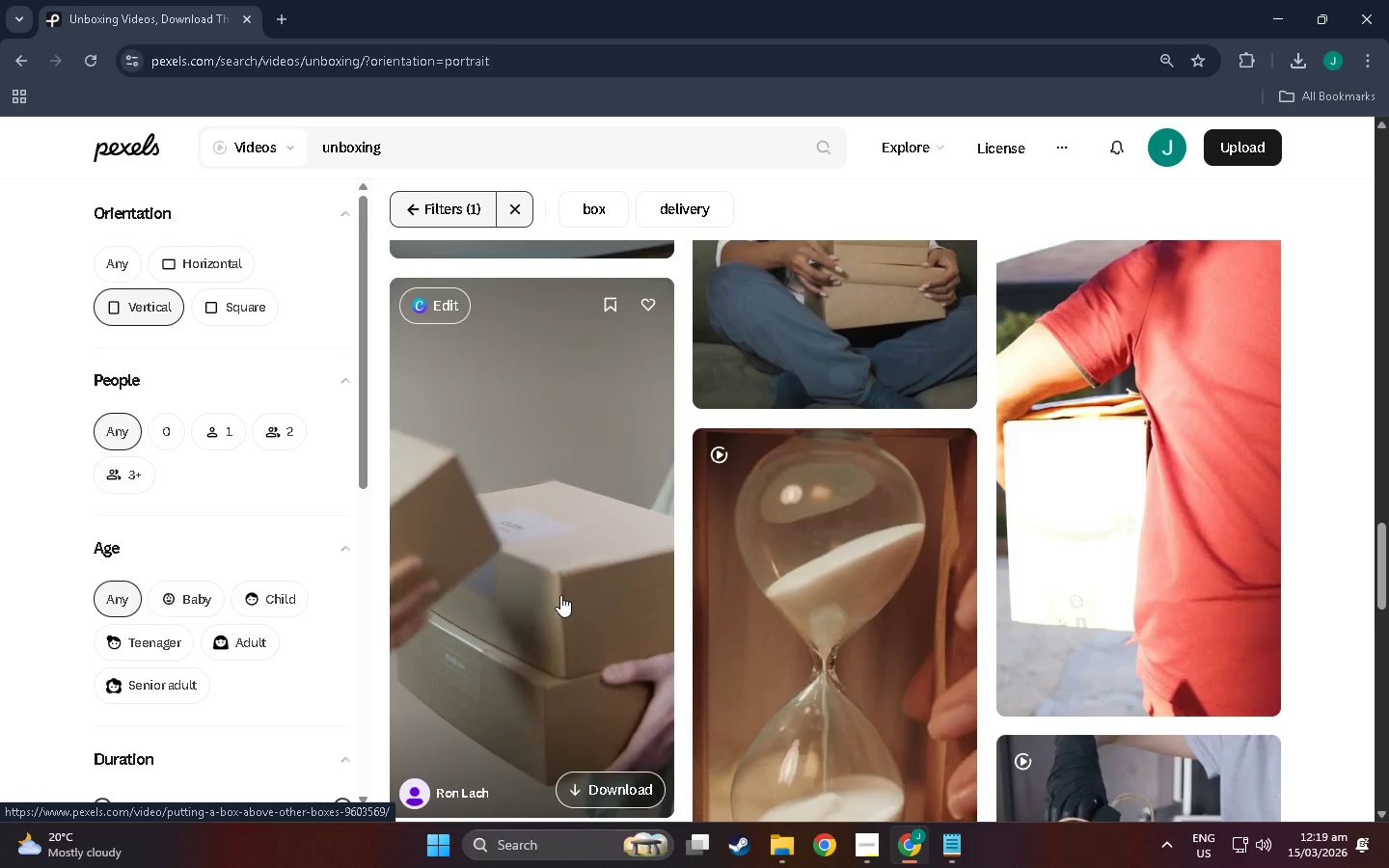 
wait(14.22)
 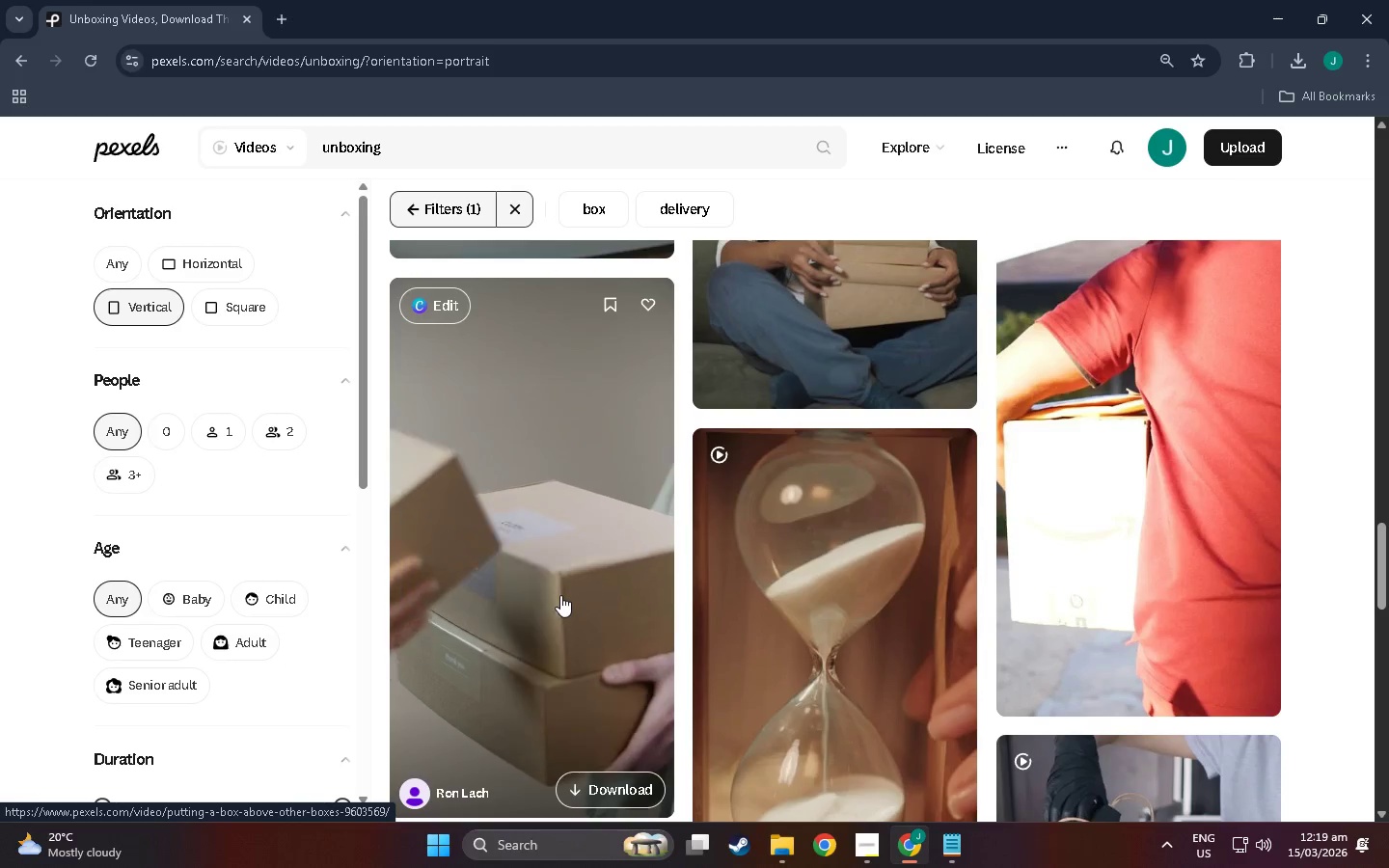 
scroll: coordinate [560, 595], scroll_direction: down, amount: 1.0
 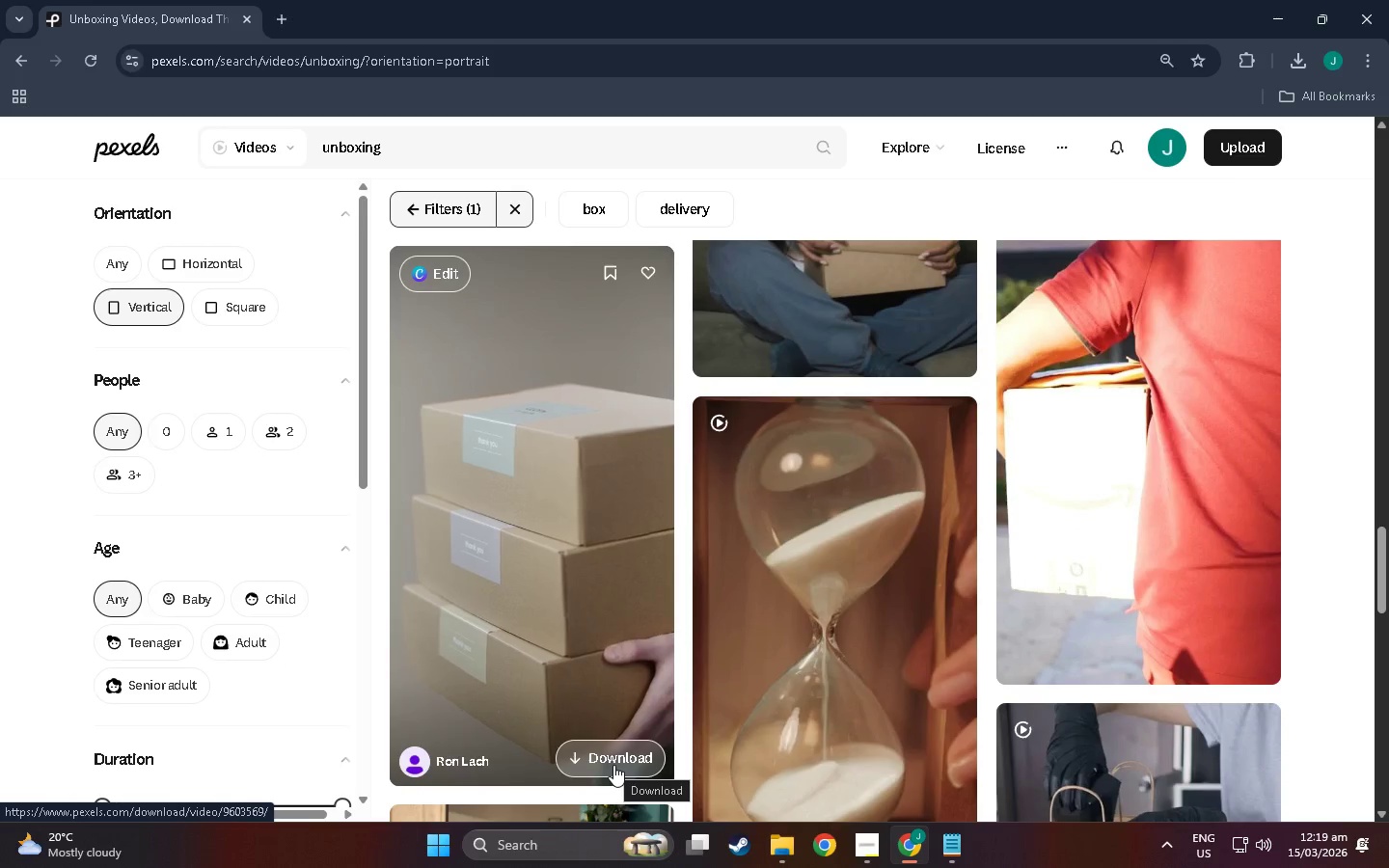 
wait(5.06)
 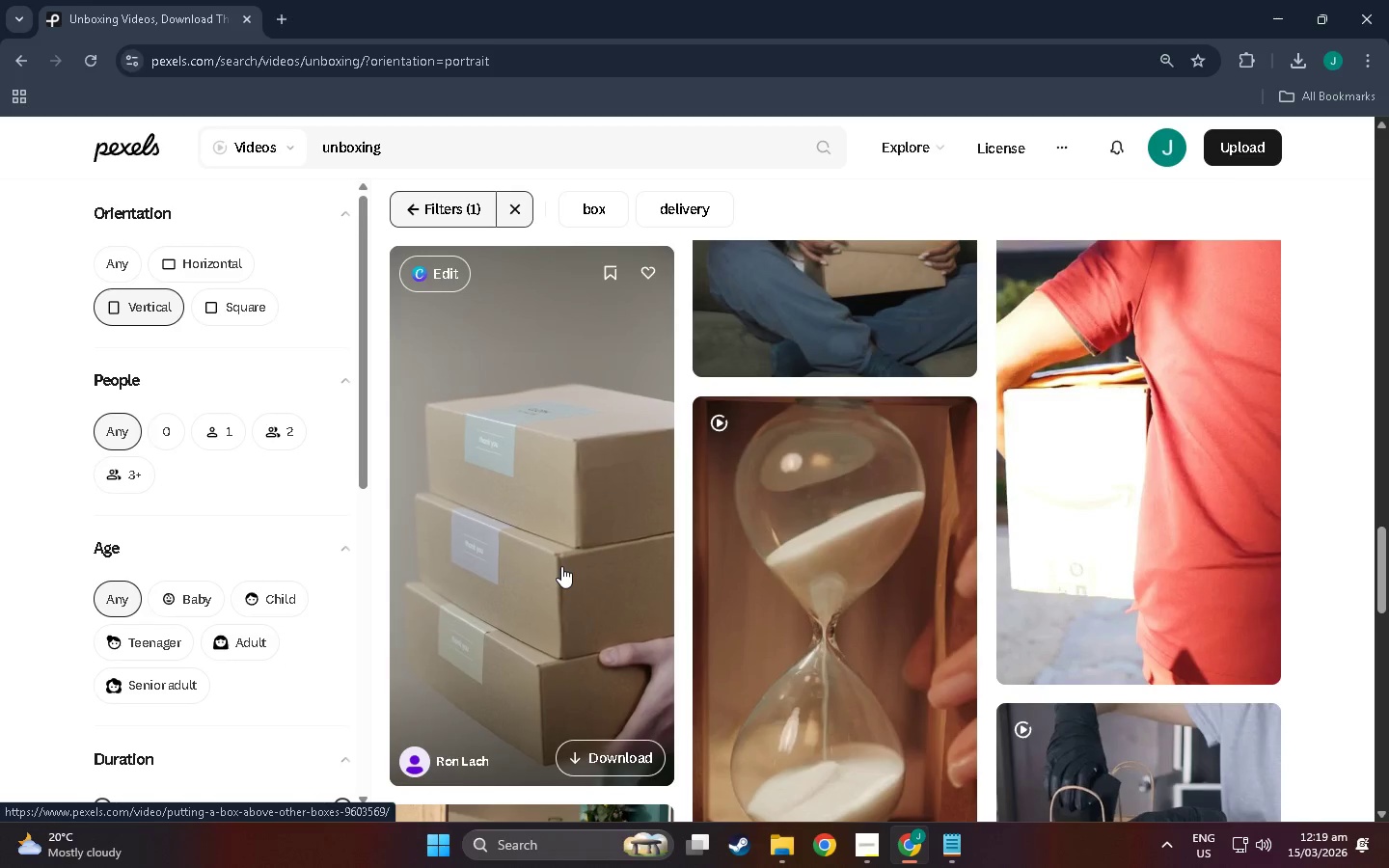 
left_click([613, 765])
 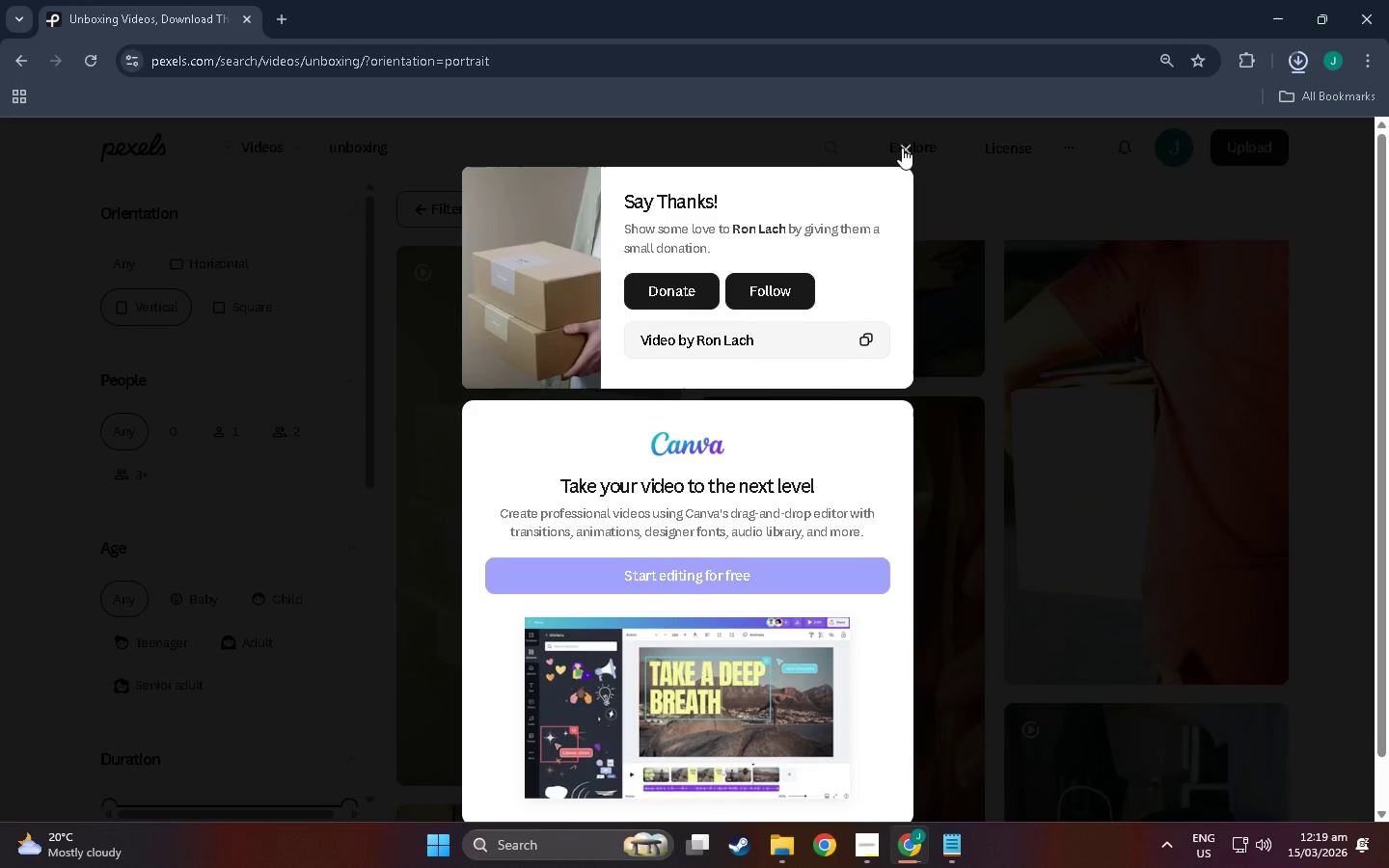 
left_click([905, 149])
 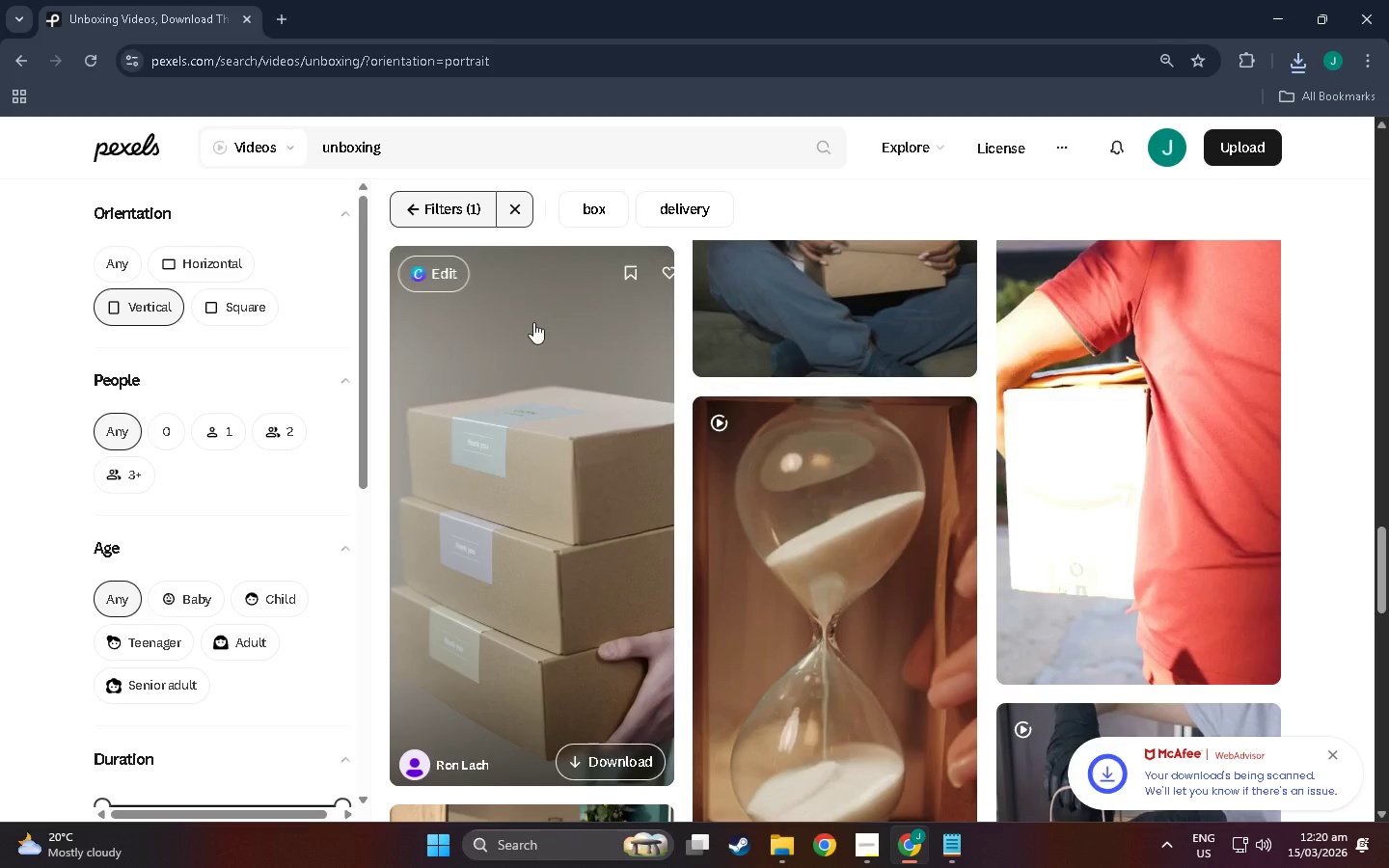 
left_click([532, 323])
 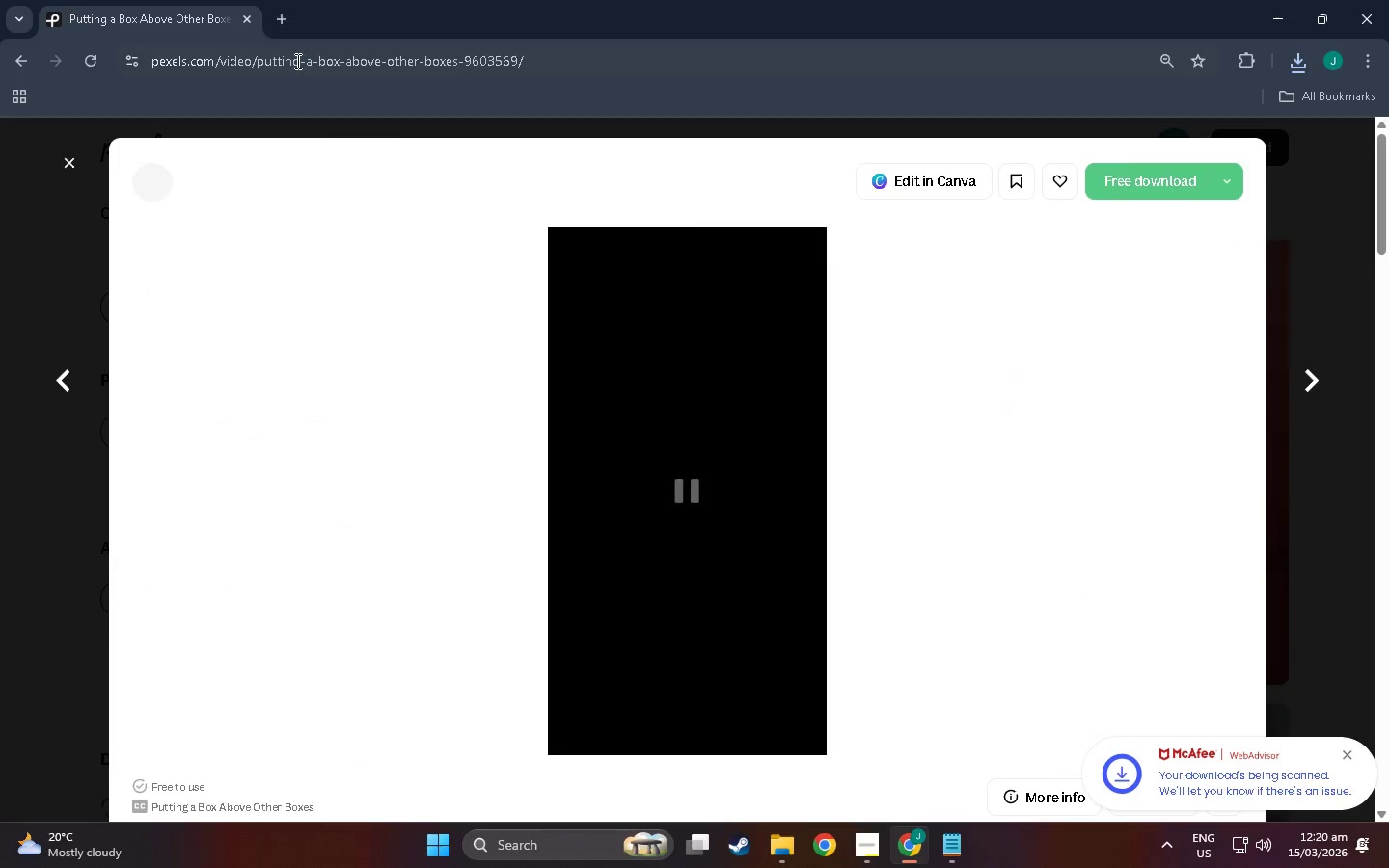 
left_click([516, 69])
 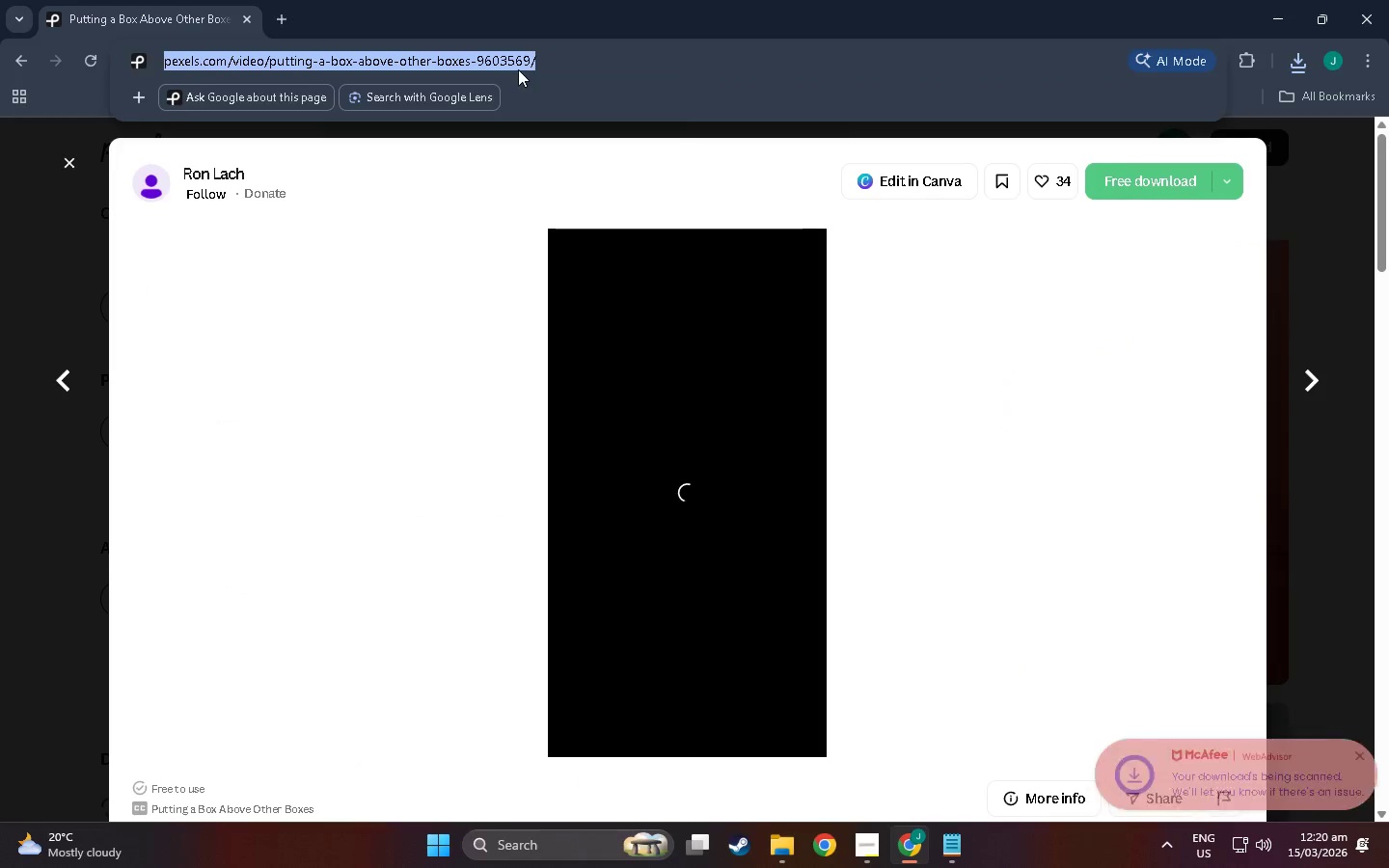 
key(Control+C)
 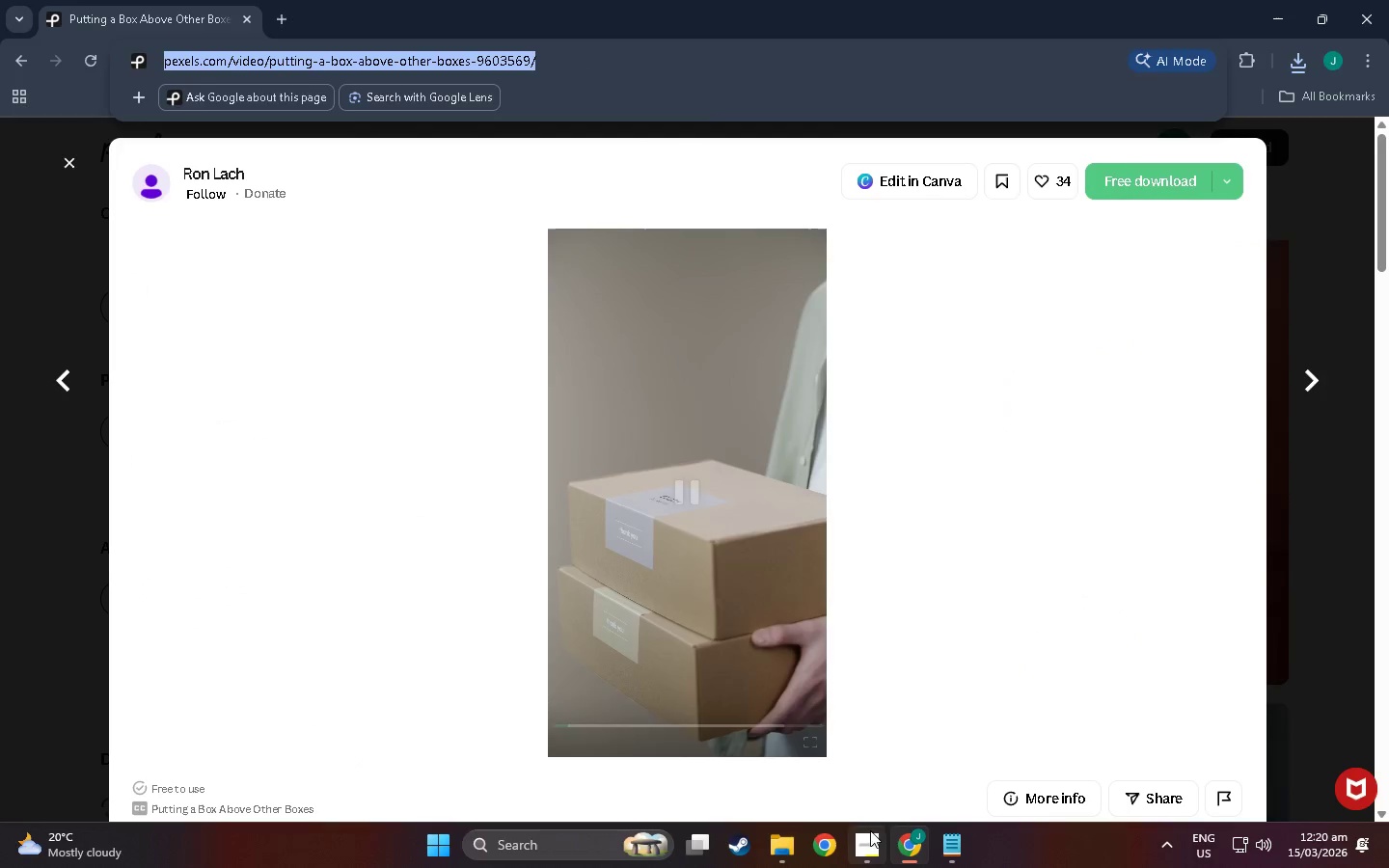 
left_click([968, 848])
 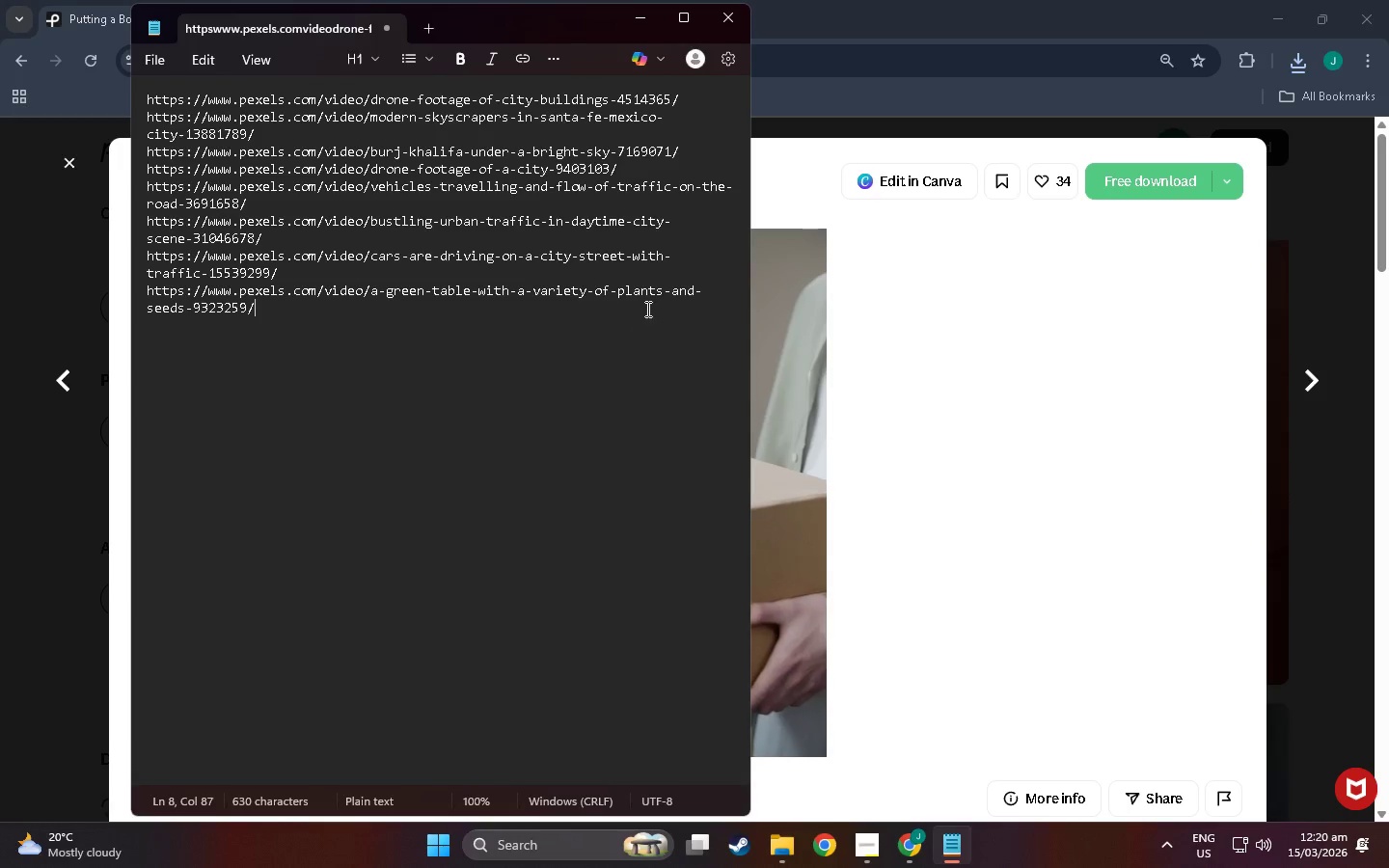 
left_click([643, 309])
 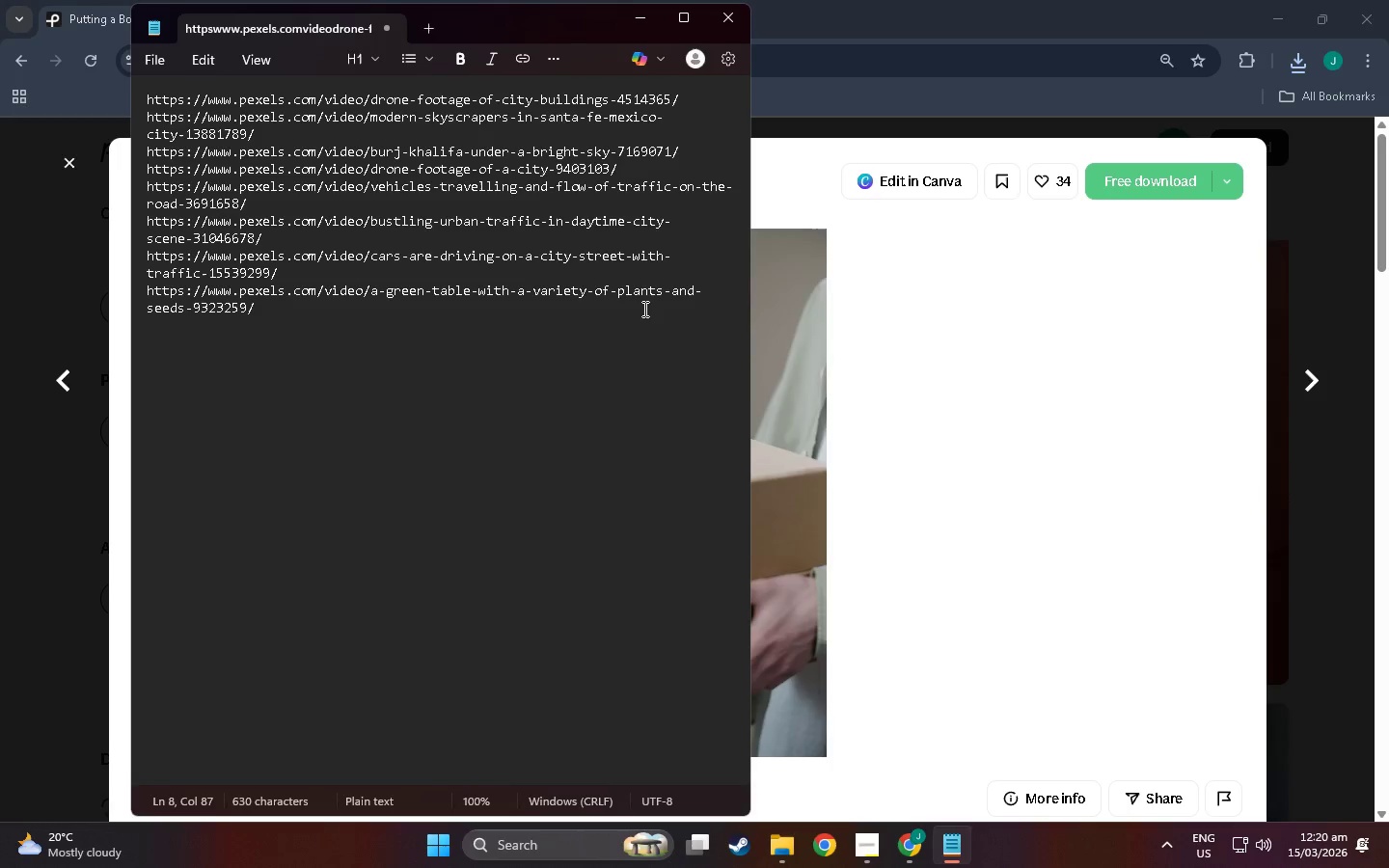 
key(Control+Backslash)
 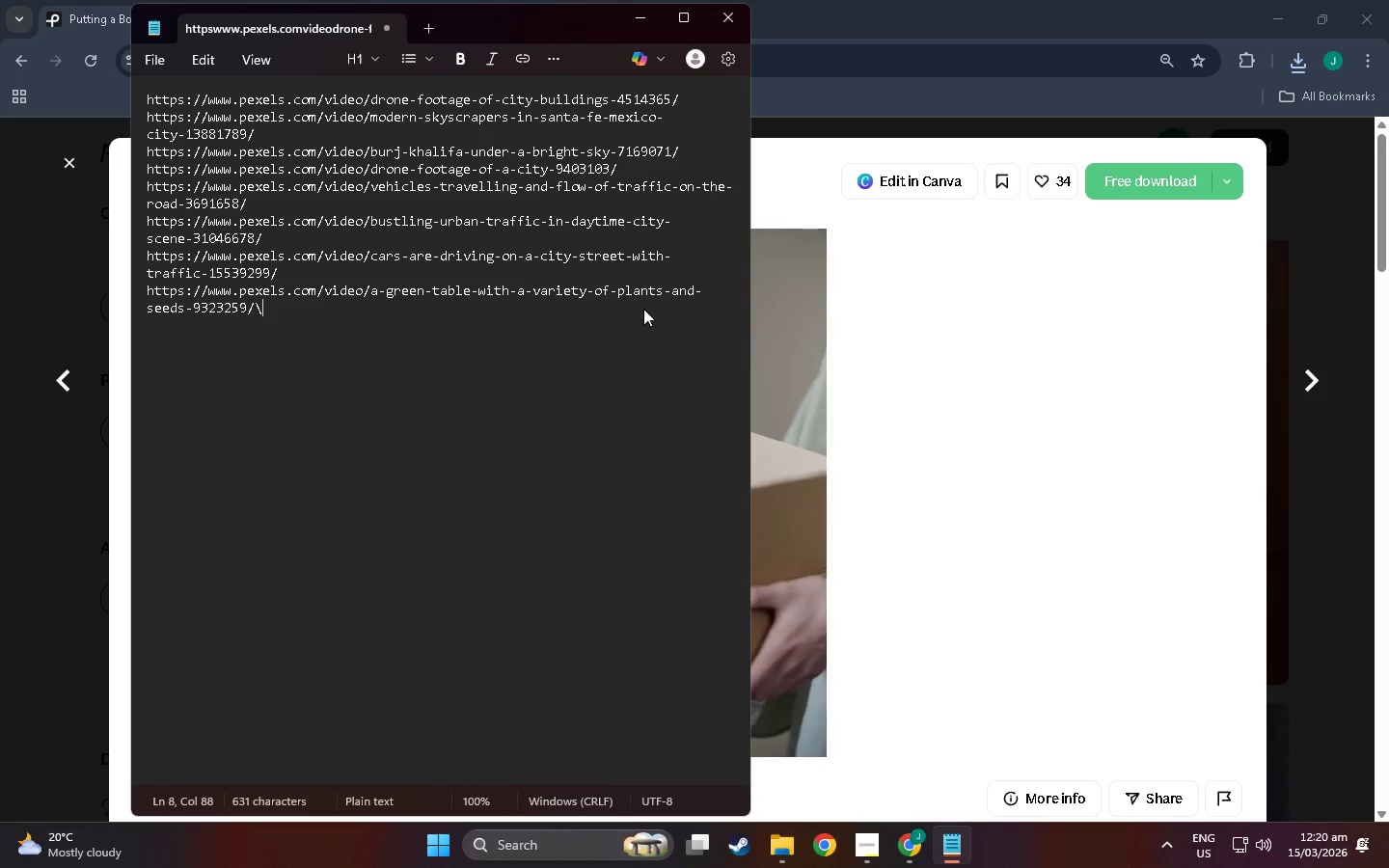 
key(Control+Enter)
 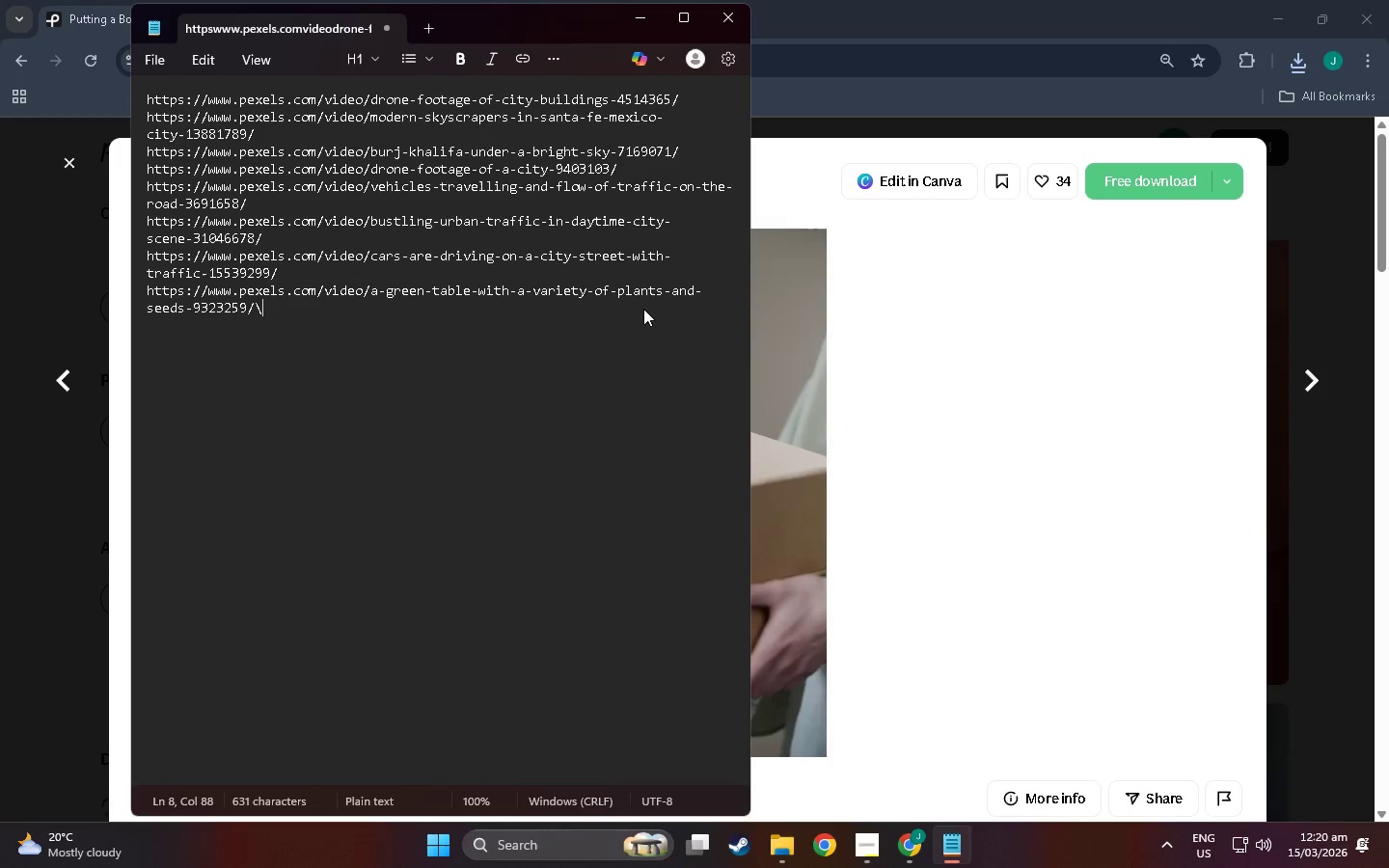 
key(Control+Backspace)
 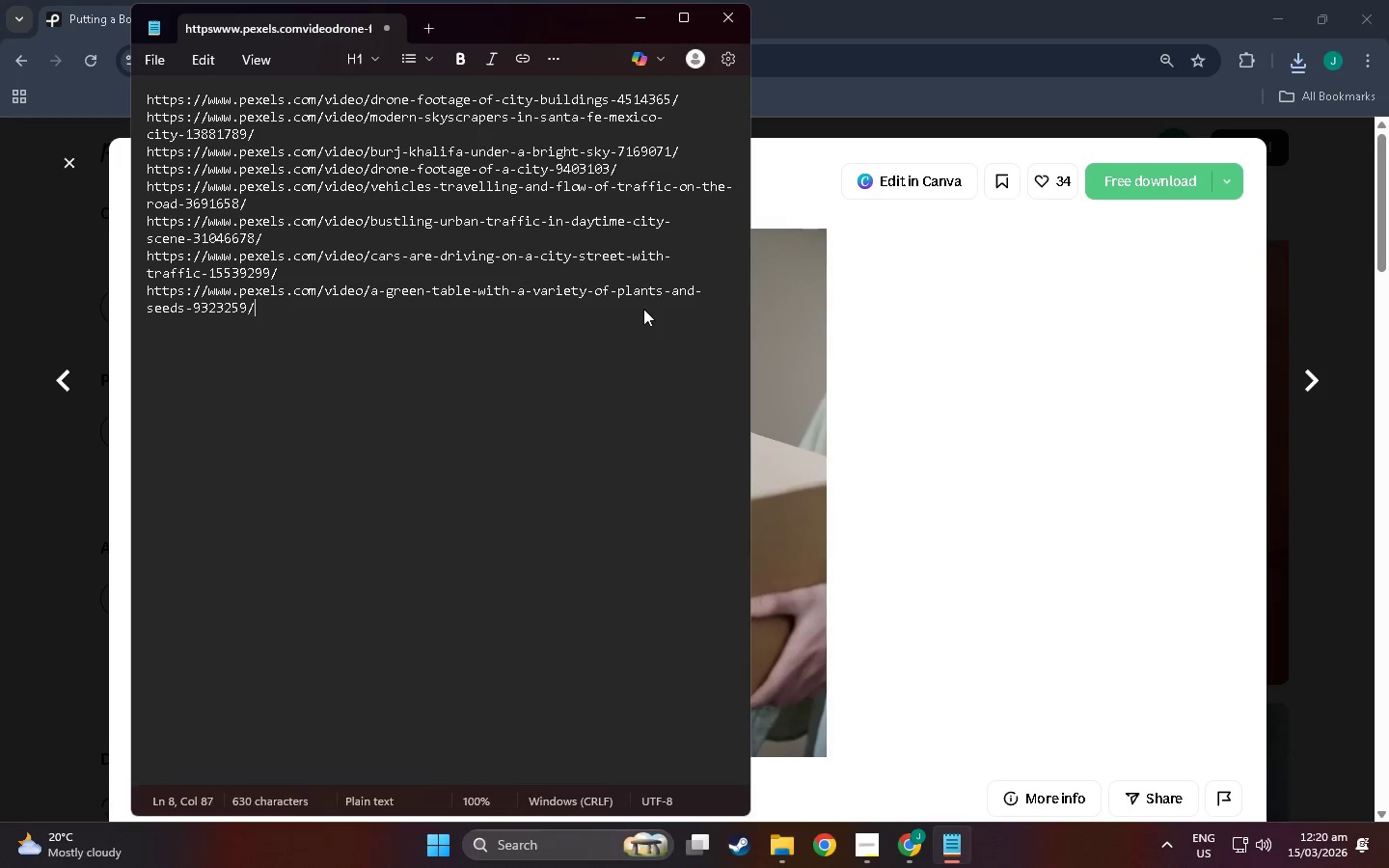 
key(Control+Enter)
 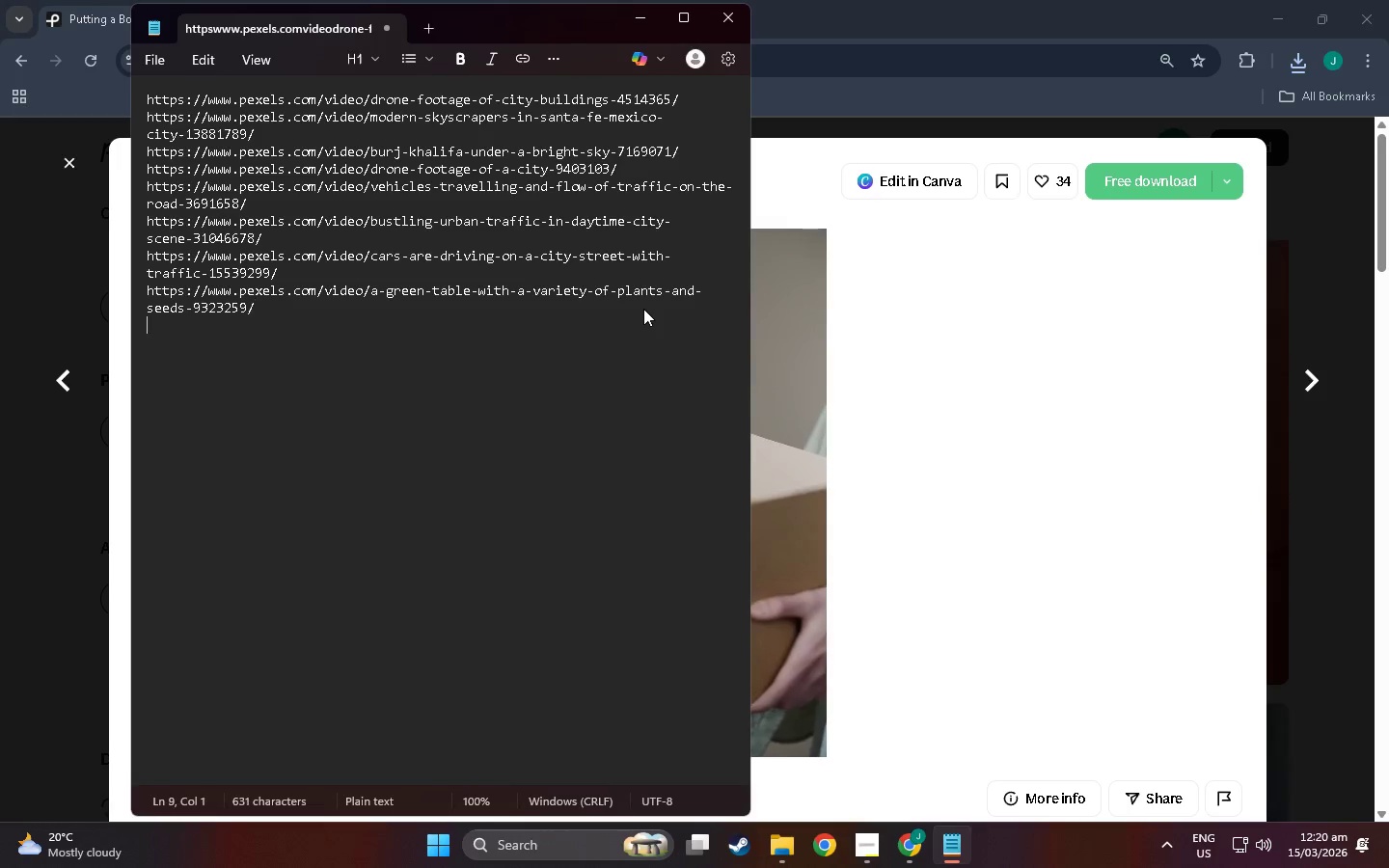 
key(Control+V)
 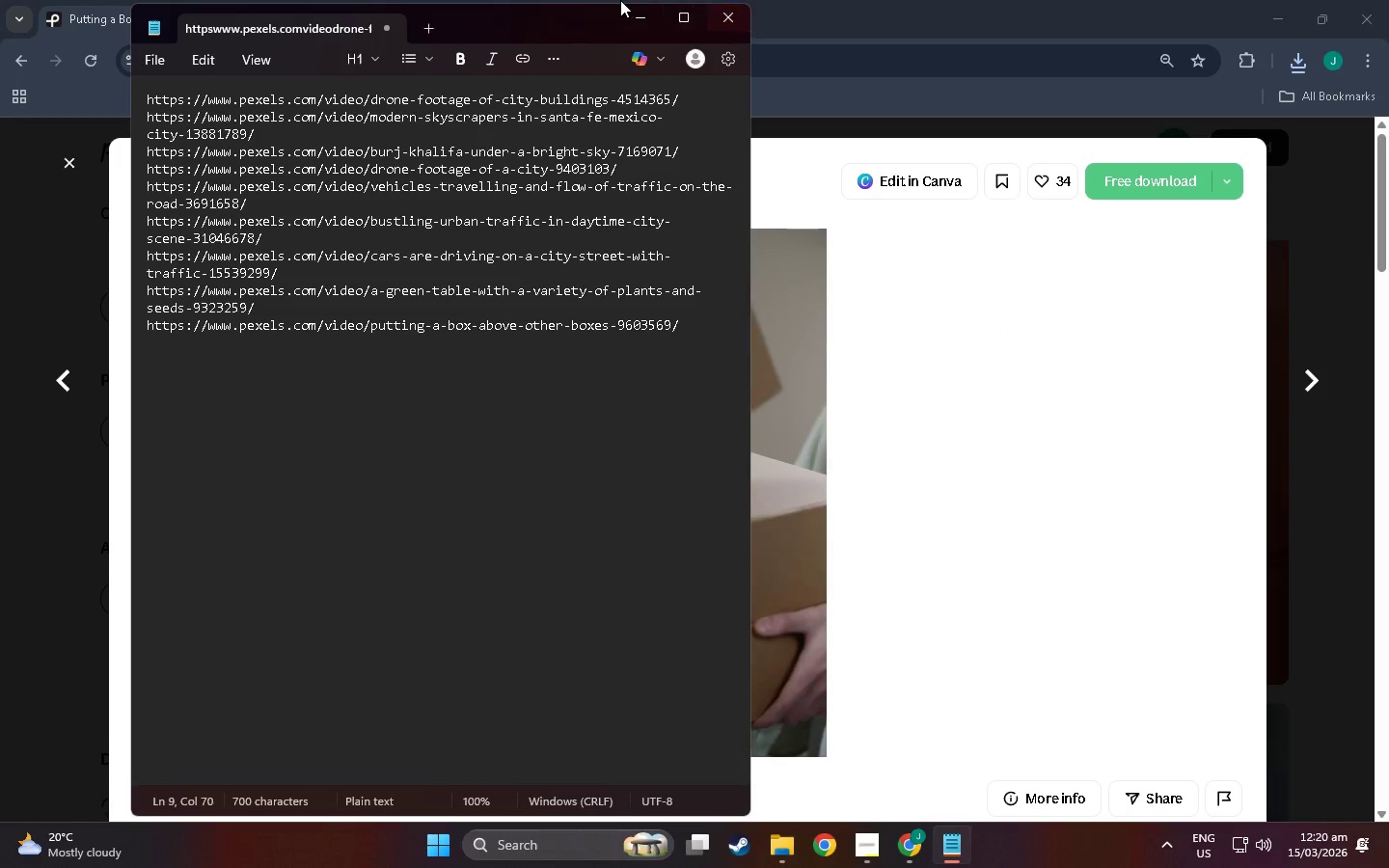 
left_click([632, 17])
 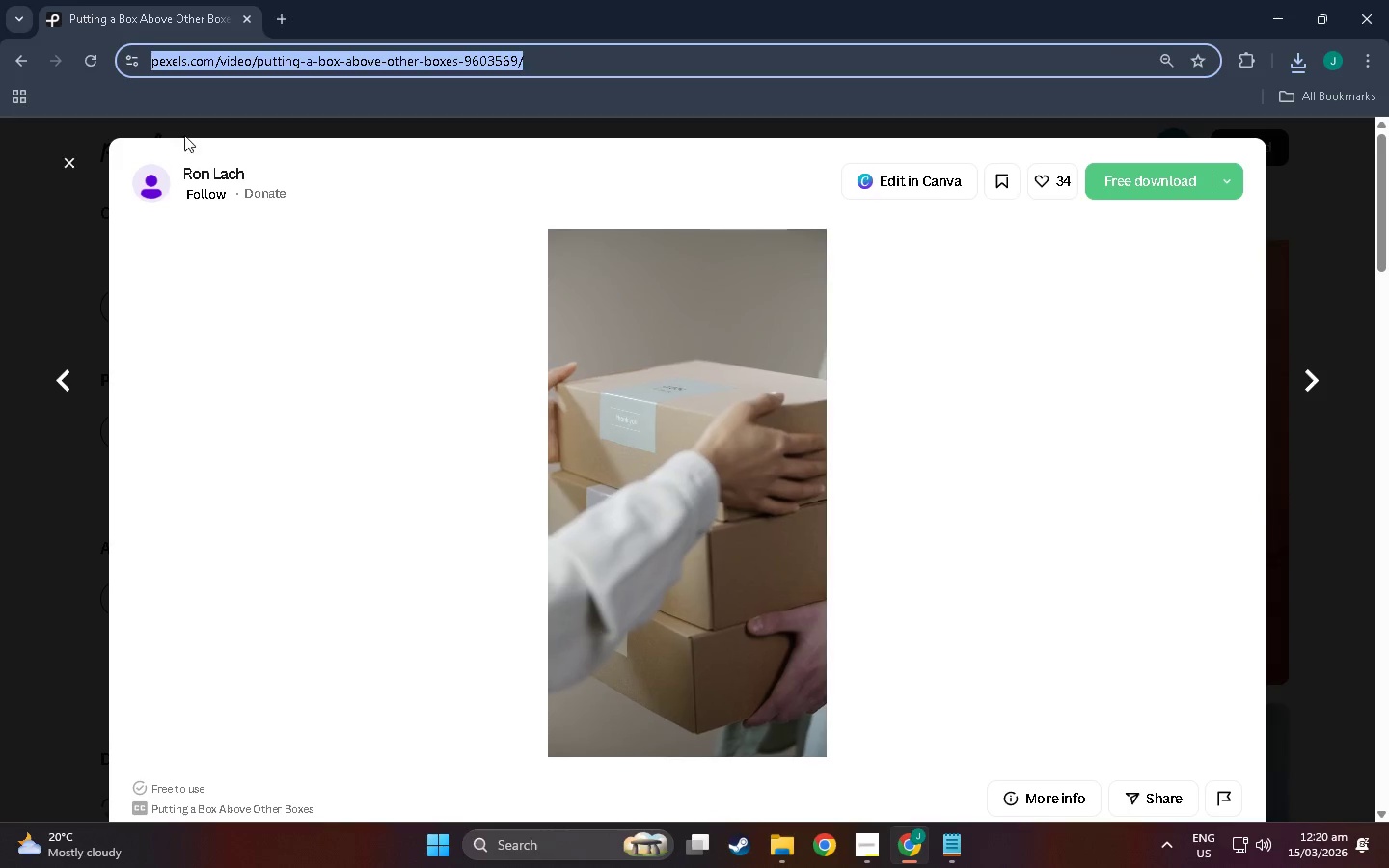 
left_click([70, 160])
 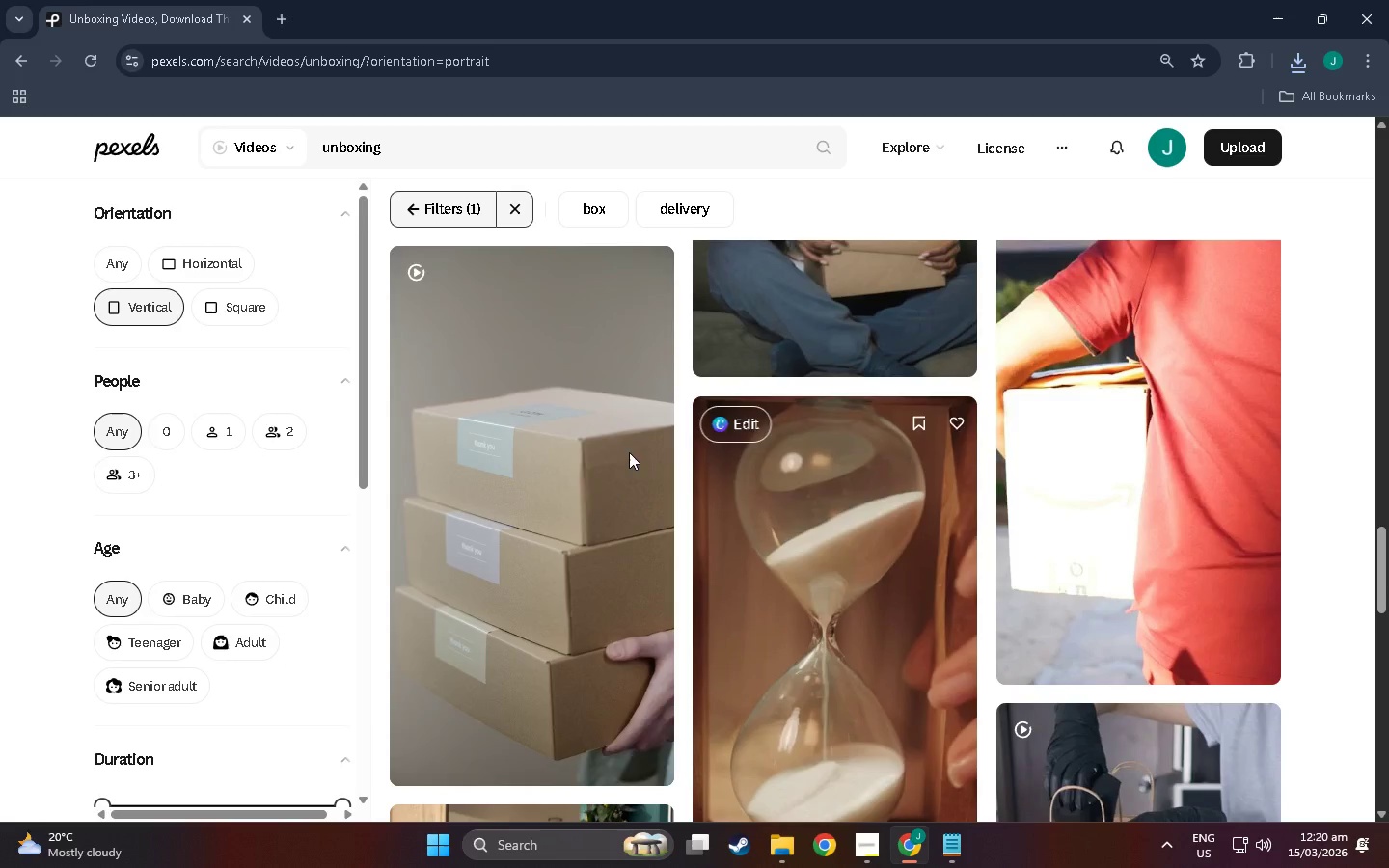 
scroll: coordinate [681, 415], scroll_direction: up, amount: 11.0
 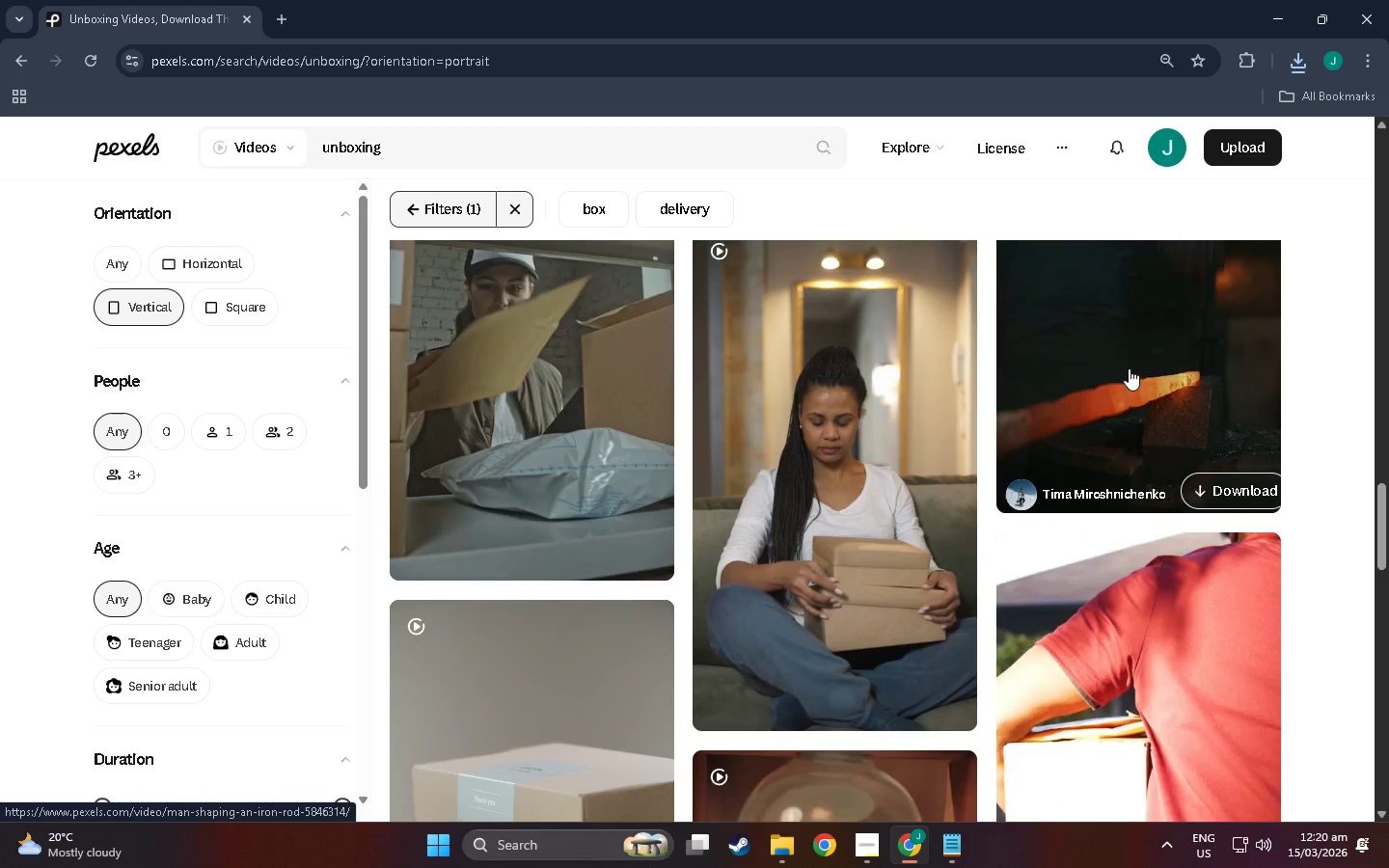 
scroll: coordinate [1043, 554], scroll_direction: down, amount: 26.0
 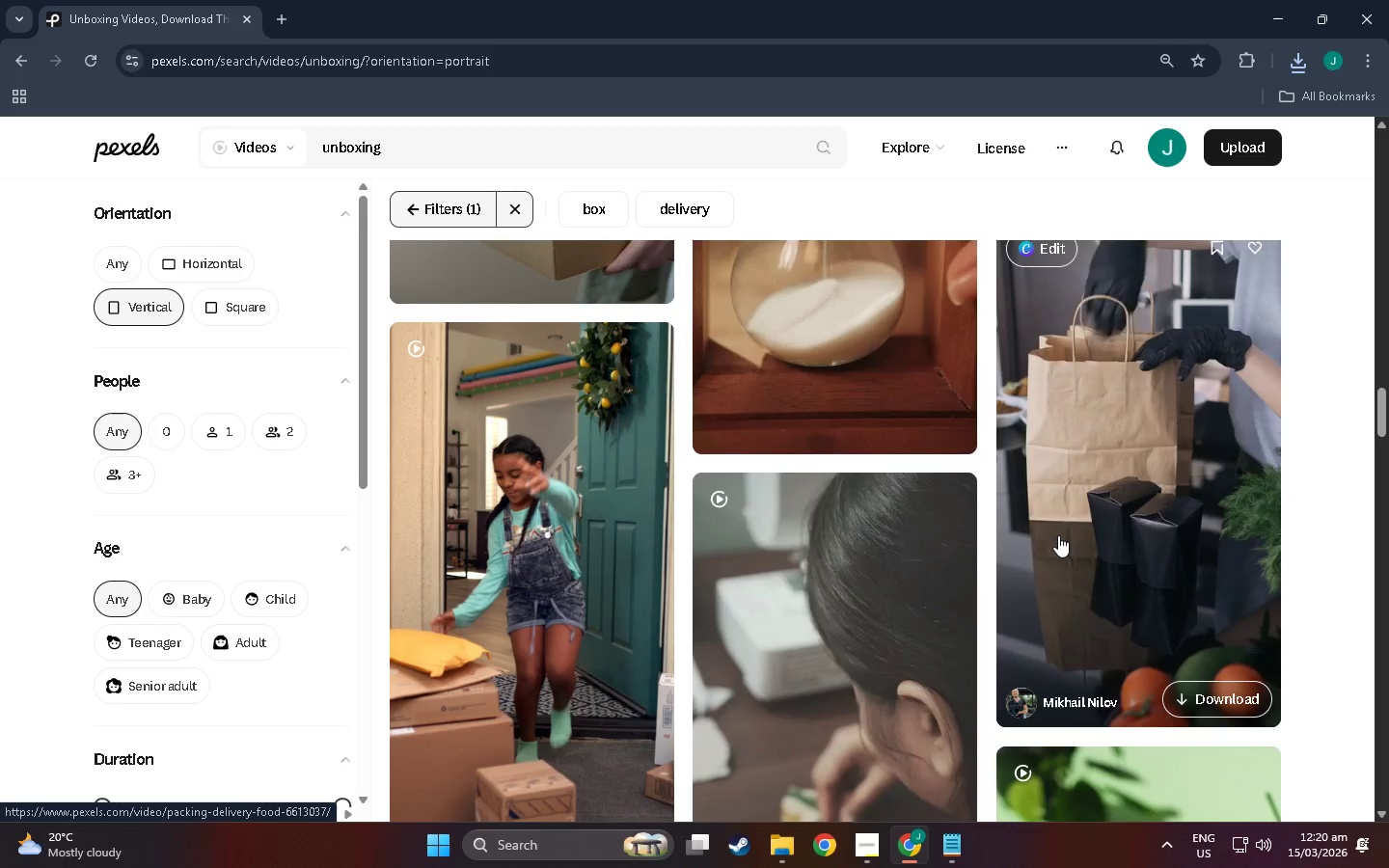 
wait(8.6)
 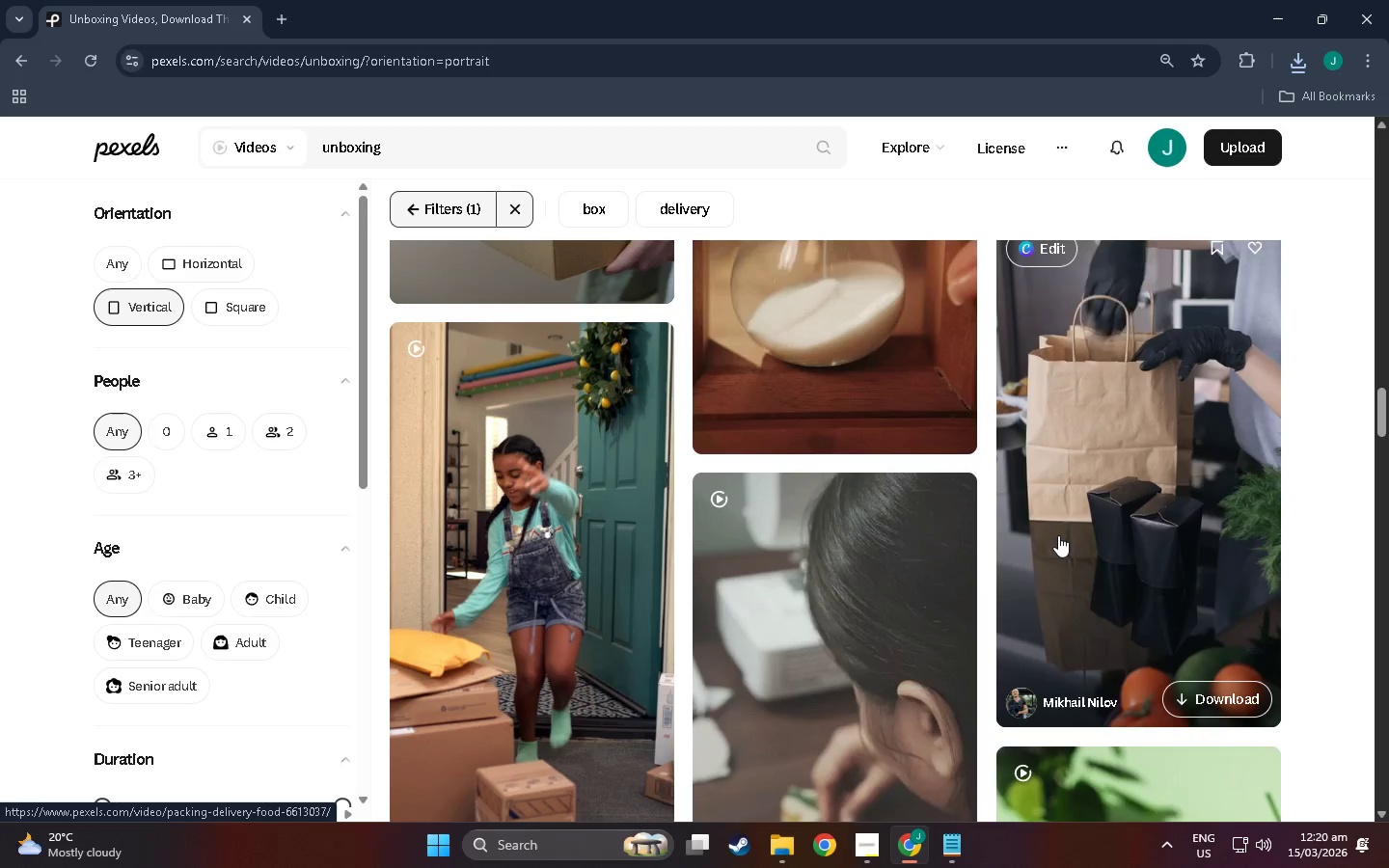 
scroll: coordinate [498, 366], scroll_direction: down, amount: 44.0
 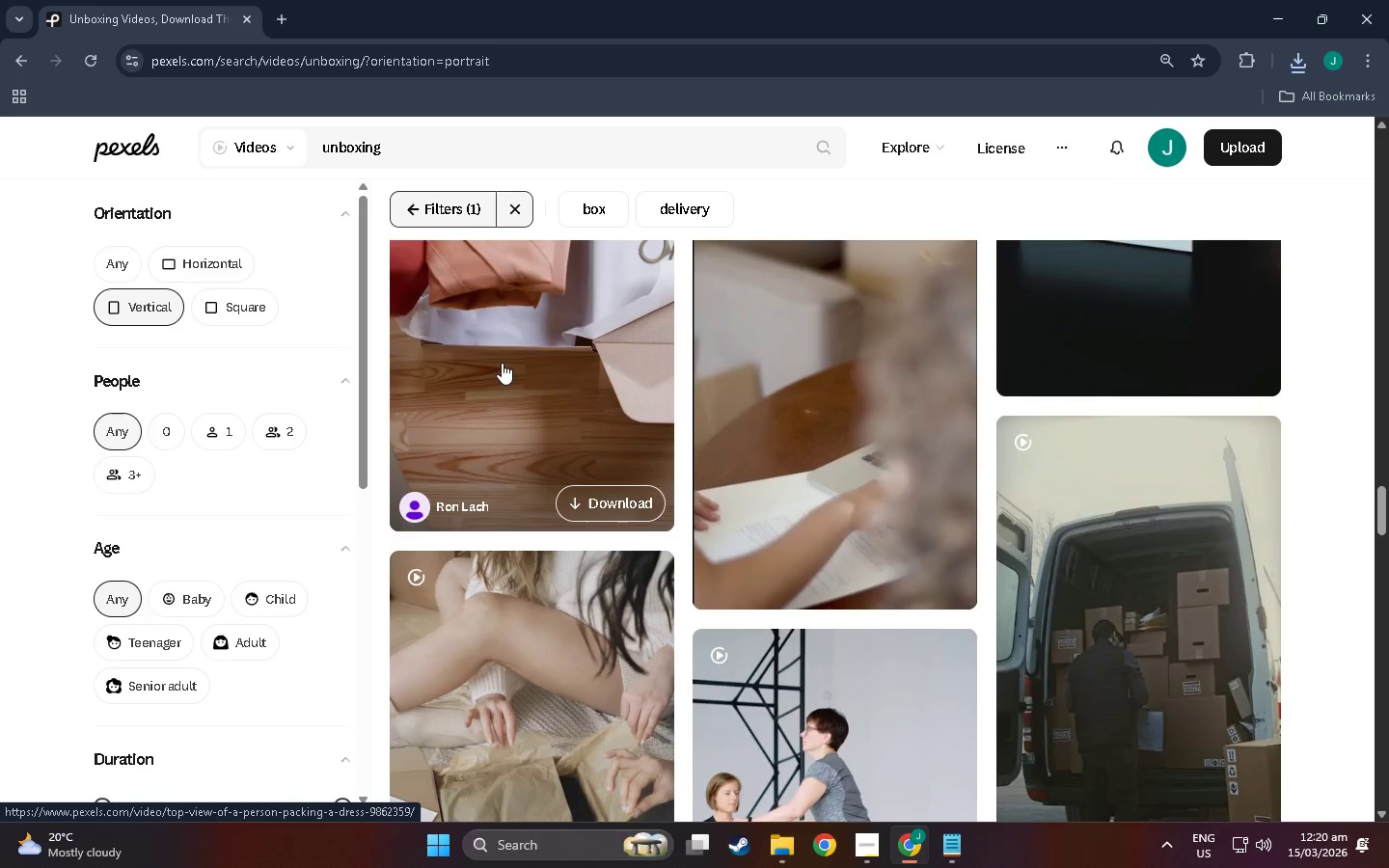 
scroll: coordinate [494, 571], scroll_direction: up, amount: 4.0
 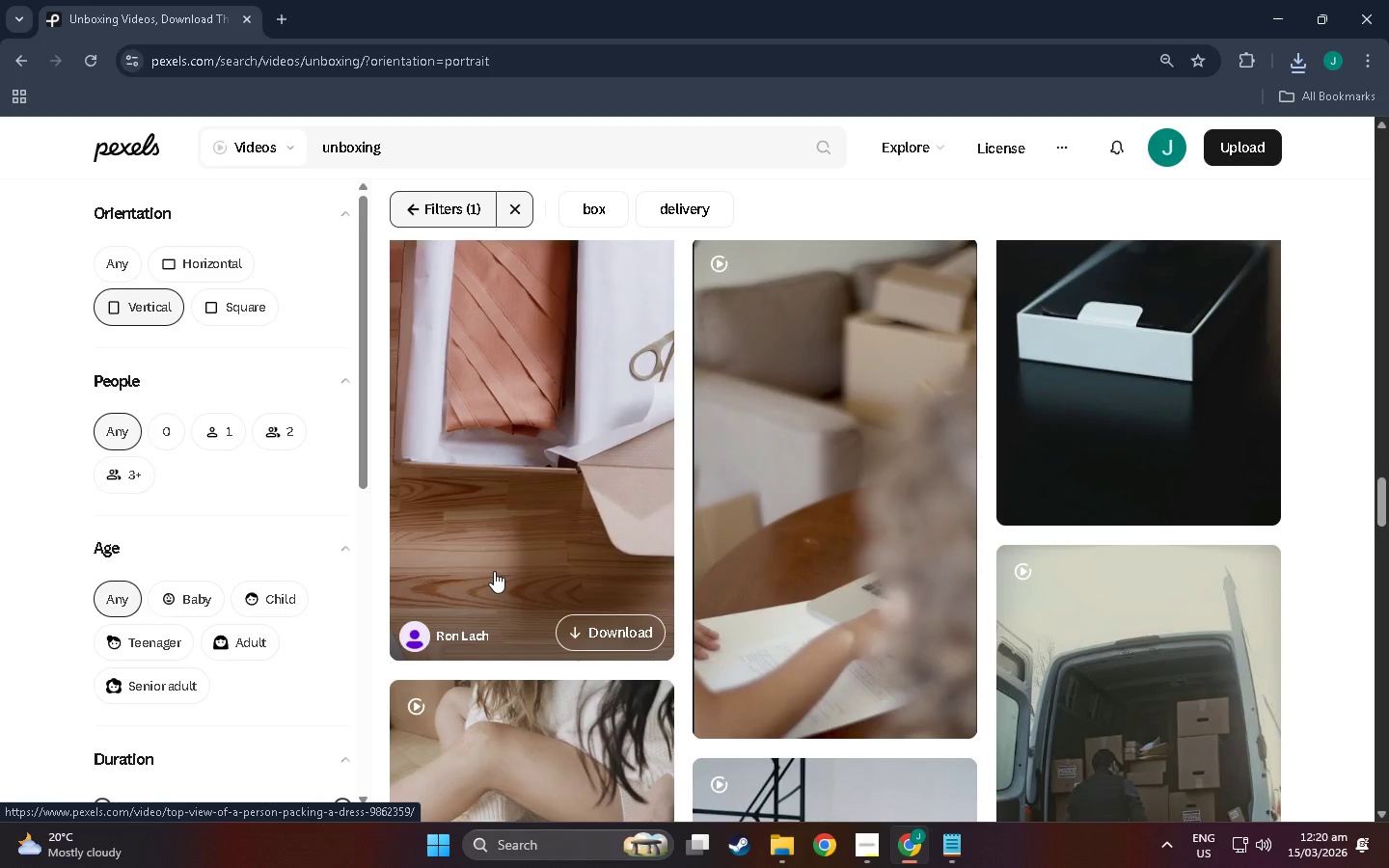 
wait(12.88)
 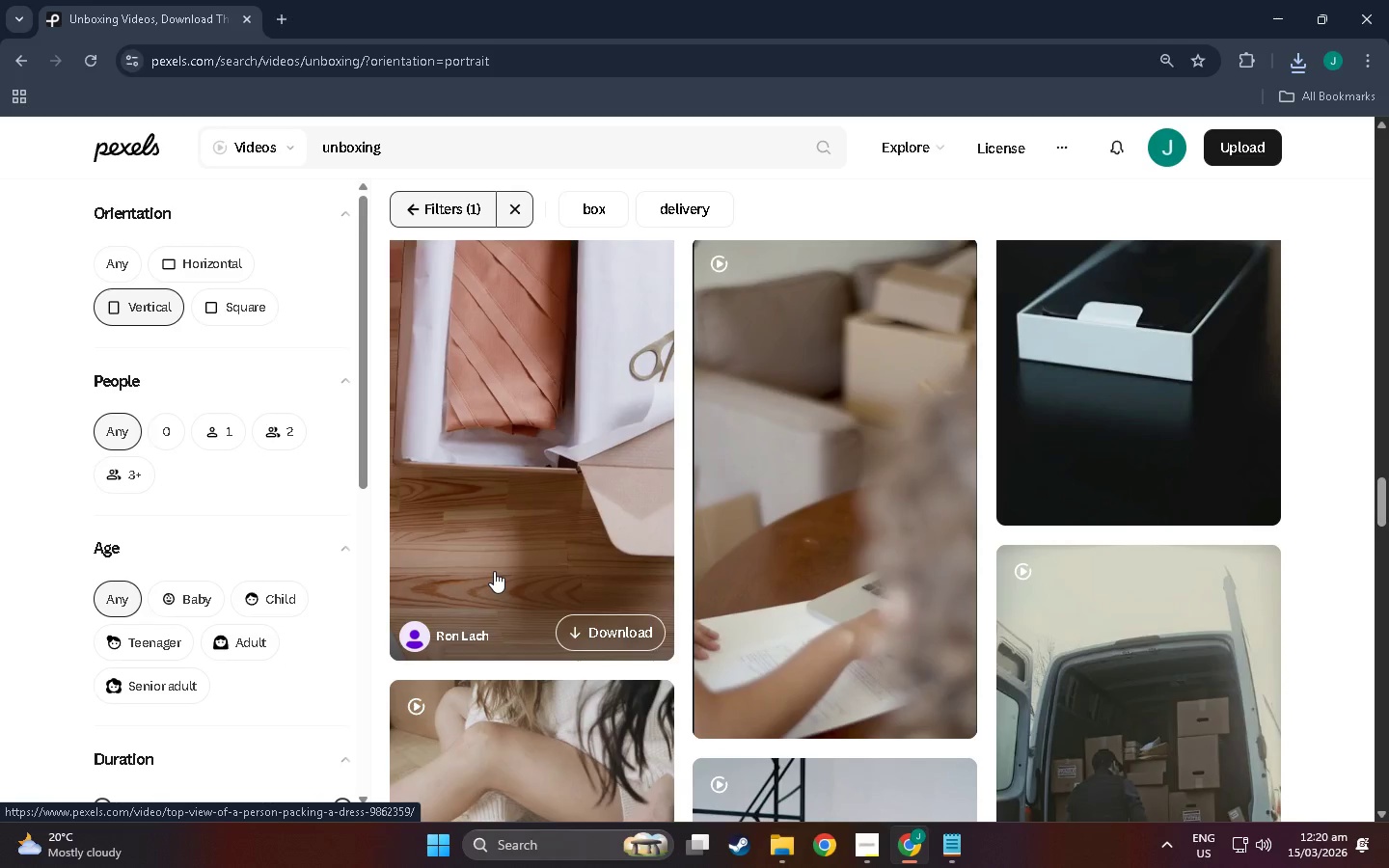 
scroll: coordinate [667, 452], scroll_direction: down, amount: 208.0
 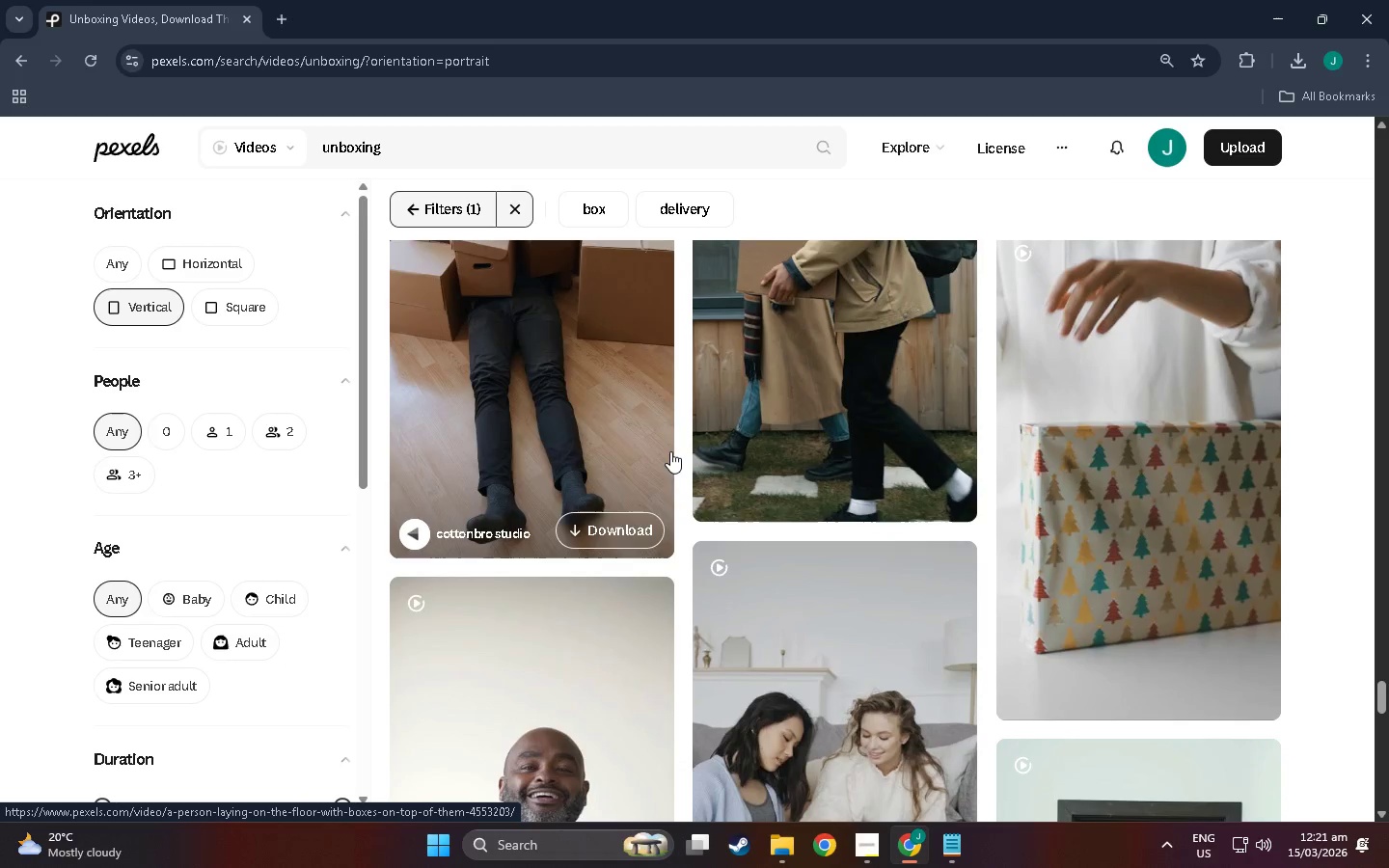 
wait(6.57)
 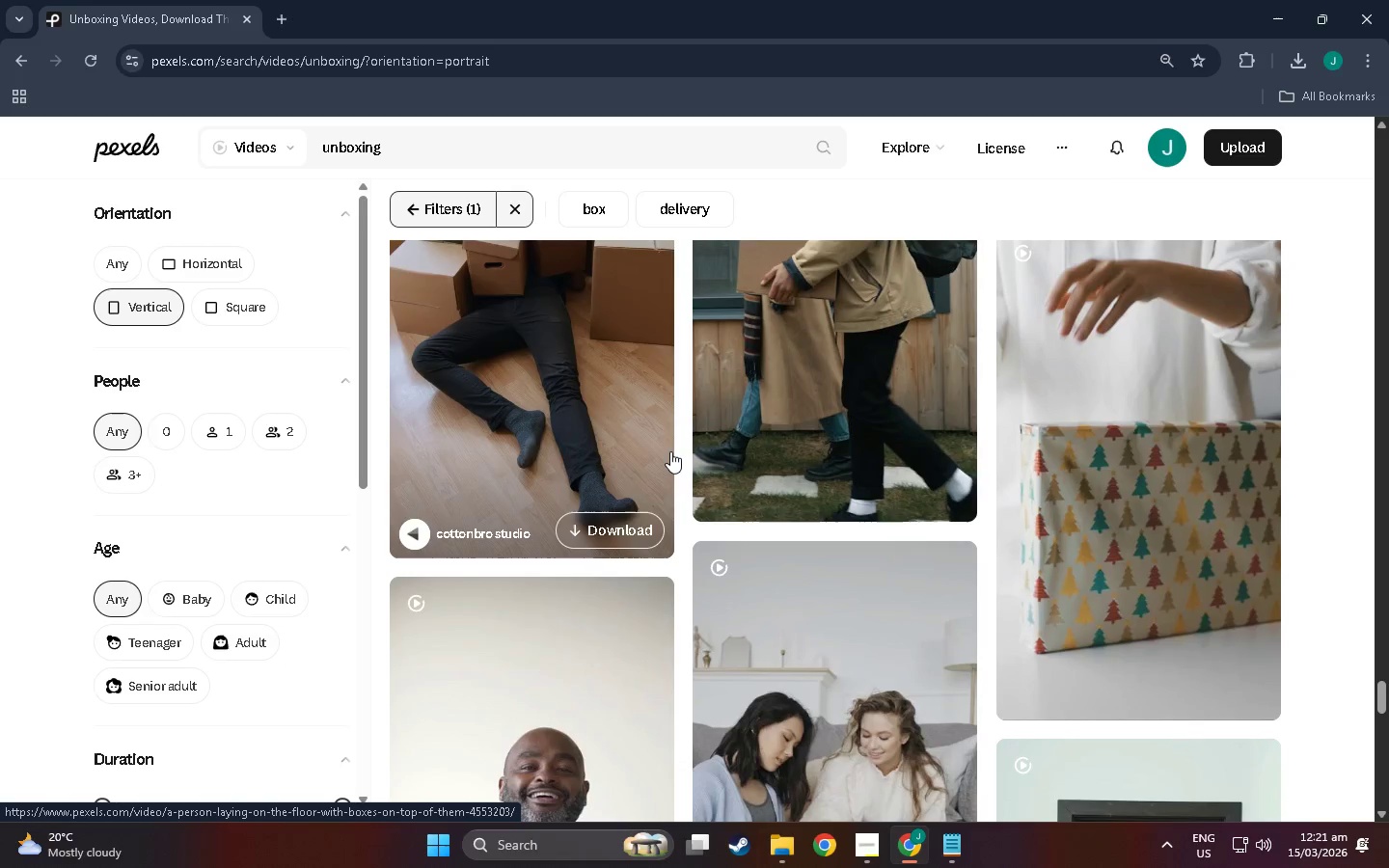 
scroll: coordinate [667, 459], scroll_direction: down, amount: 18.0